 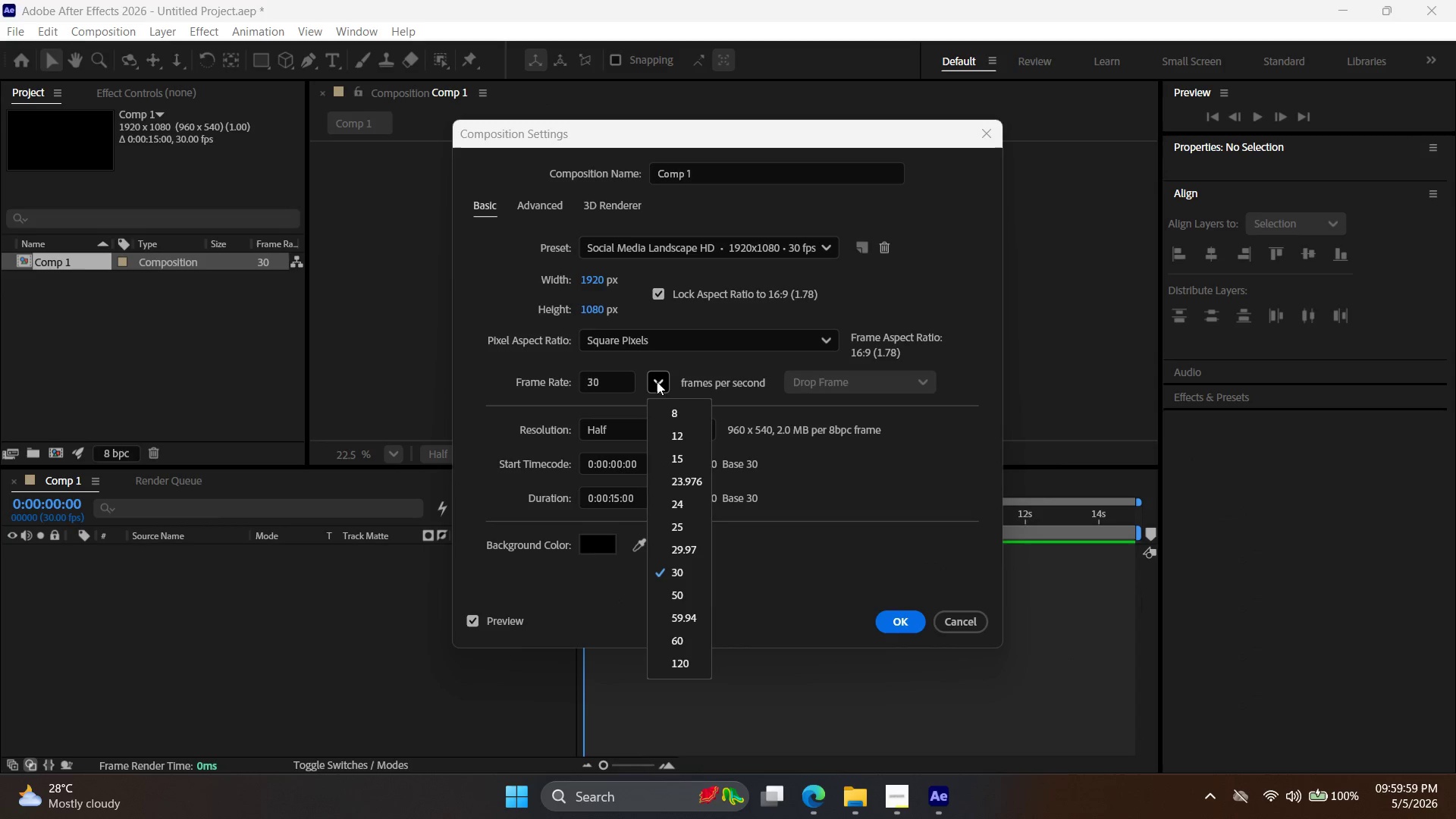 
left_click([684, 554])
 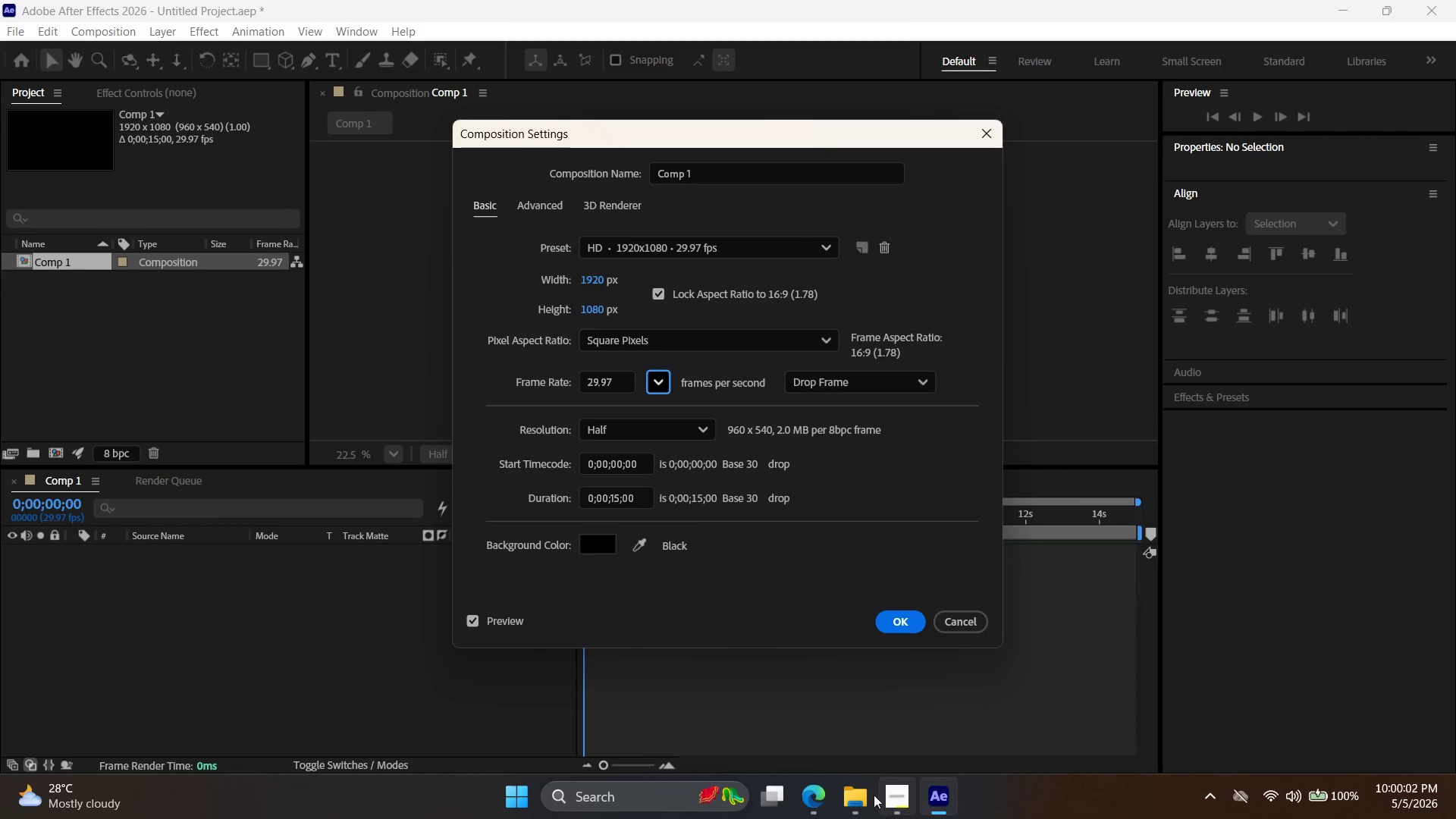 
left_click([904, 818])
 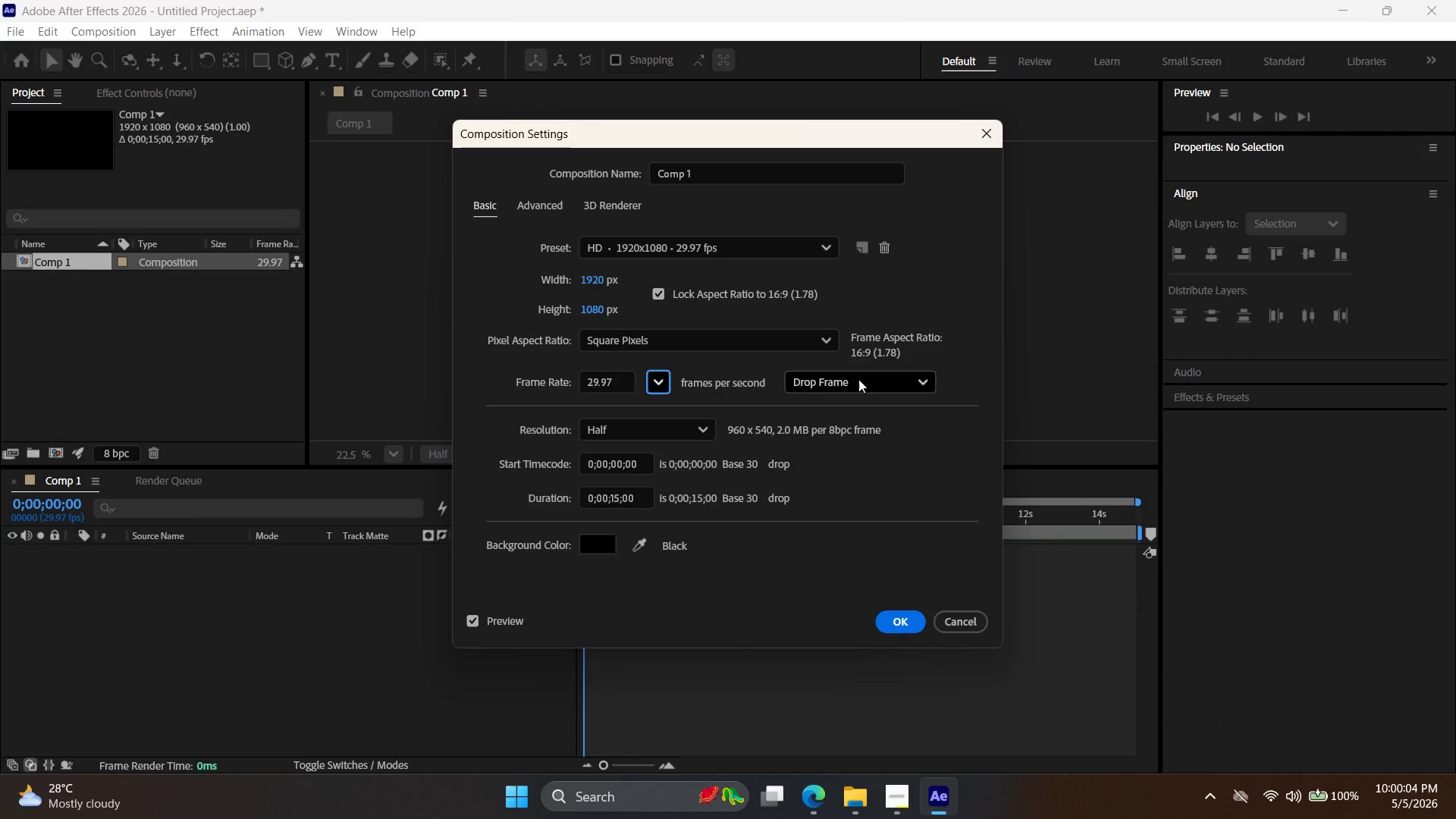 
left_click([655, 378])
 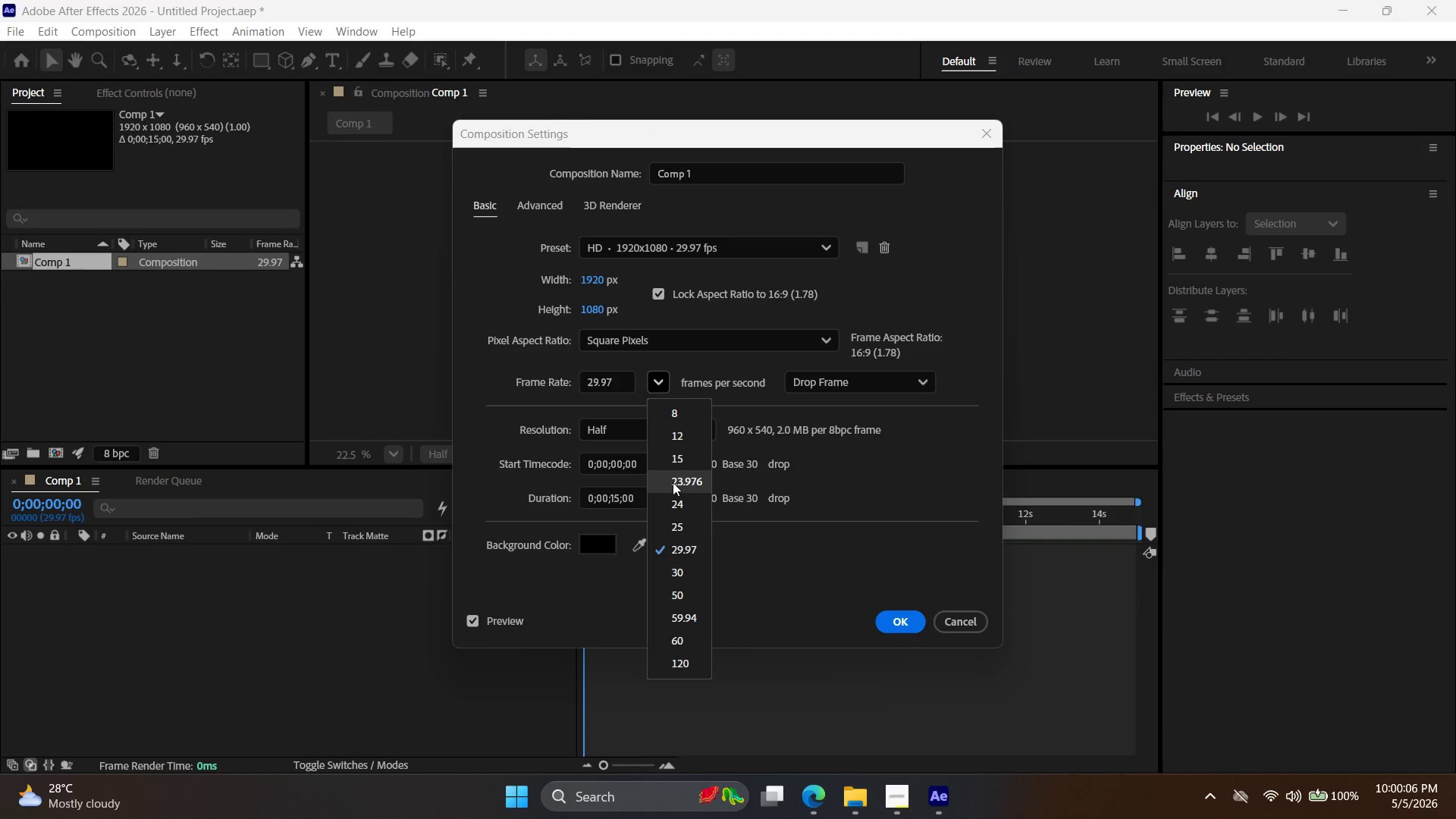 
left_click([673, 482])
 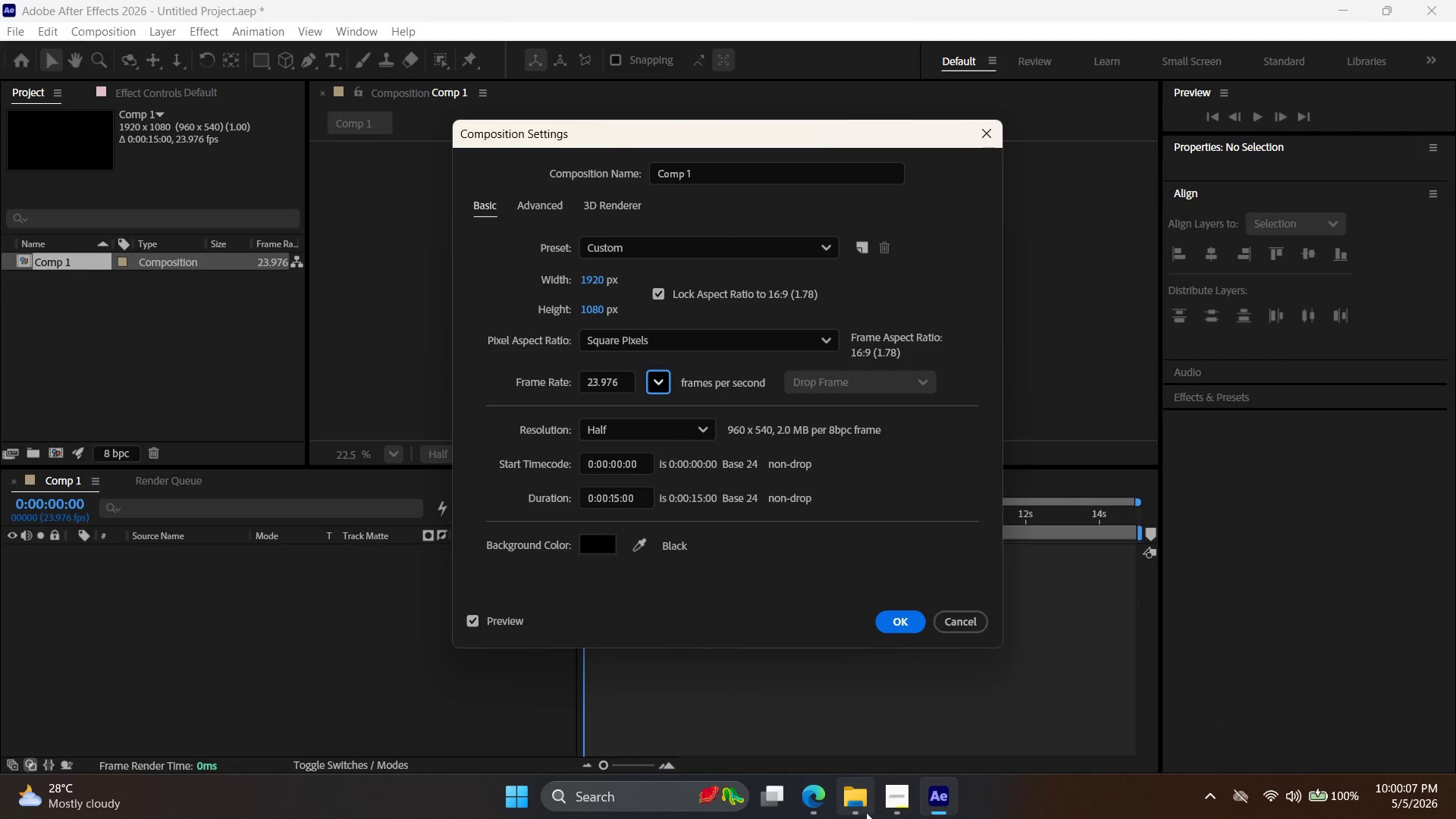 
mouse_move([891, 783])
 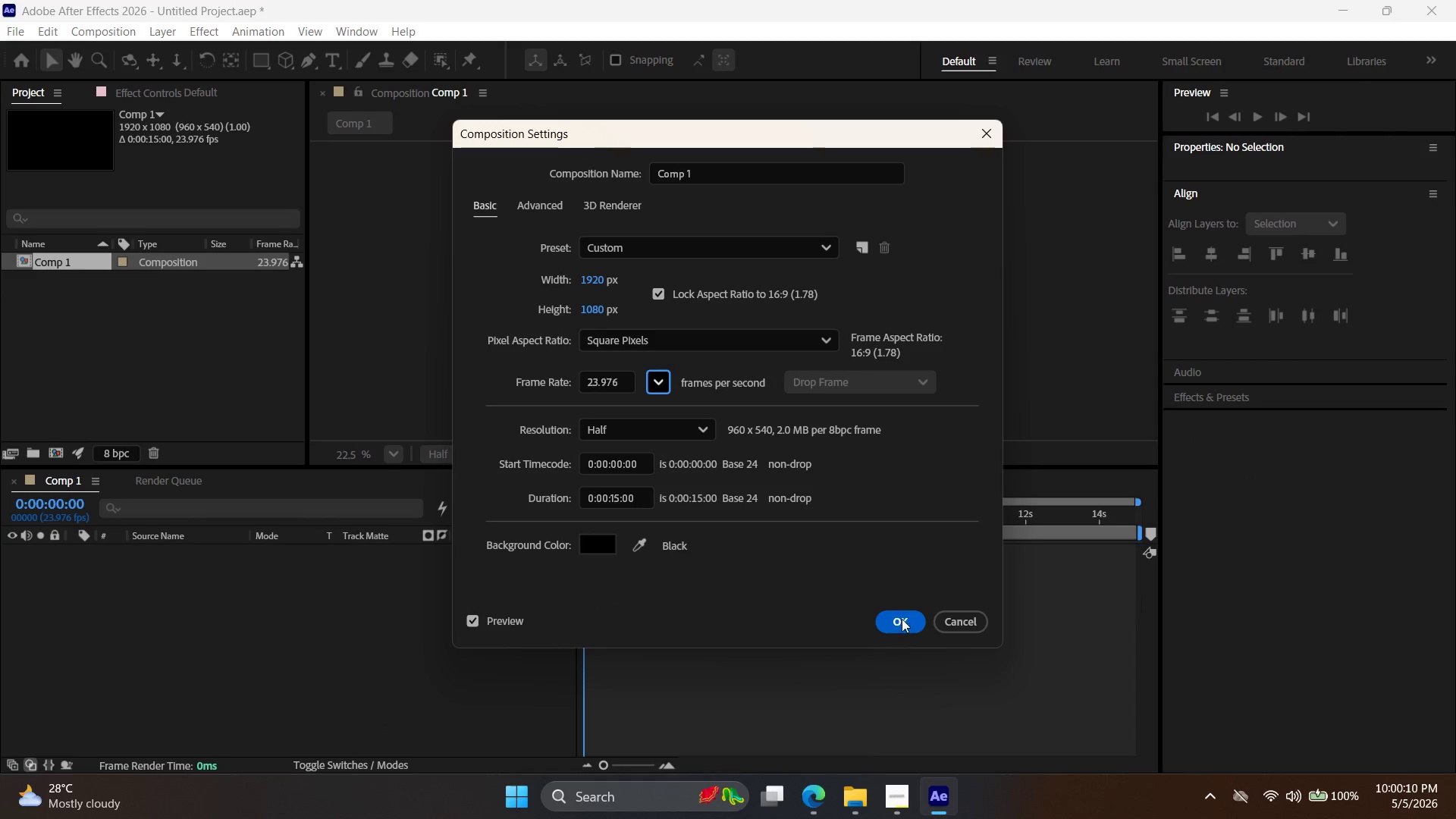 
left_click([902, 623])
 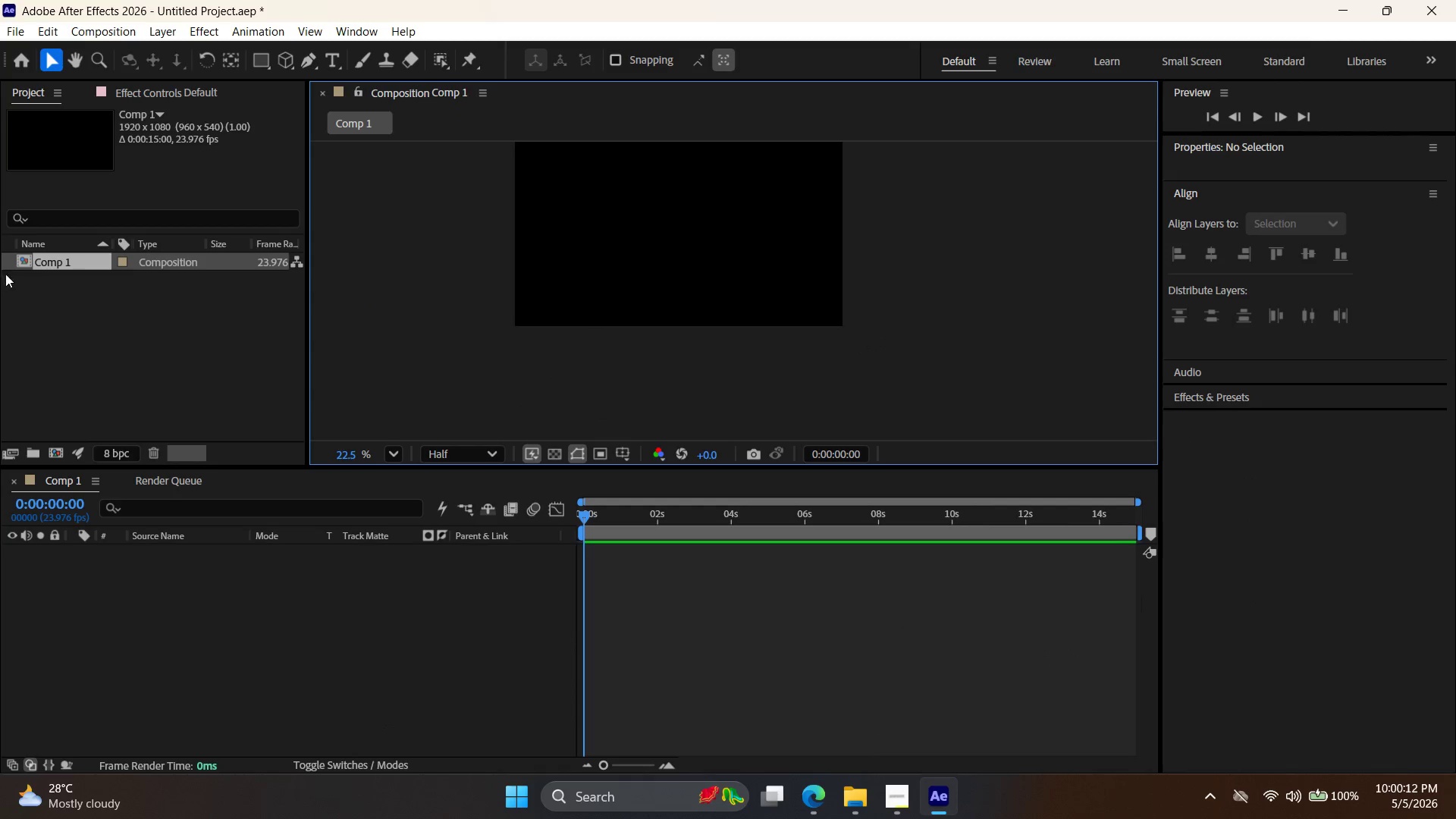 
key(Control+I)
 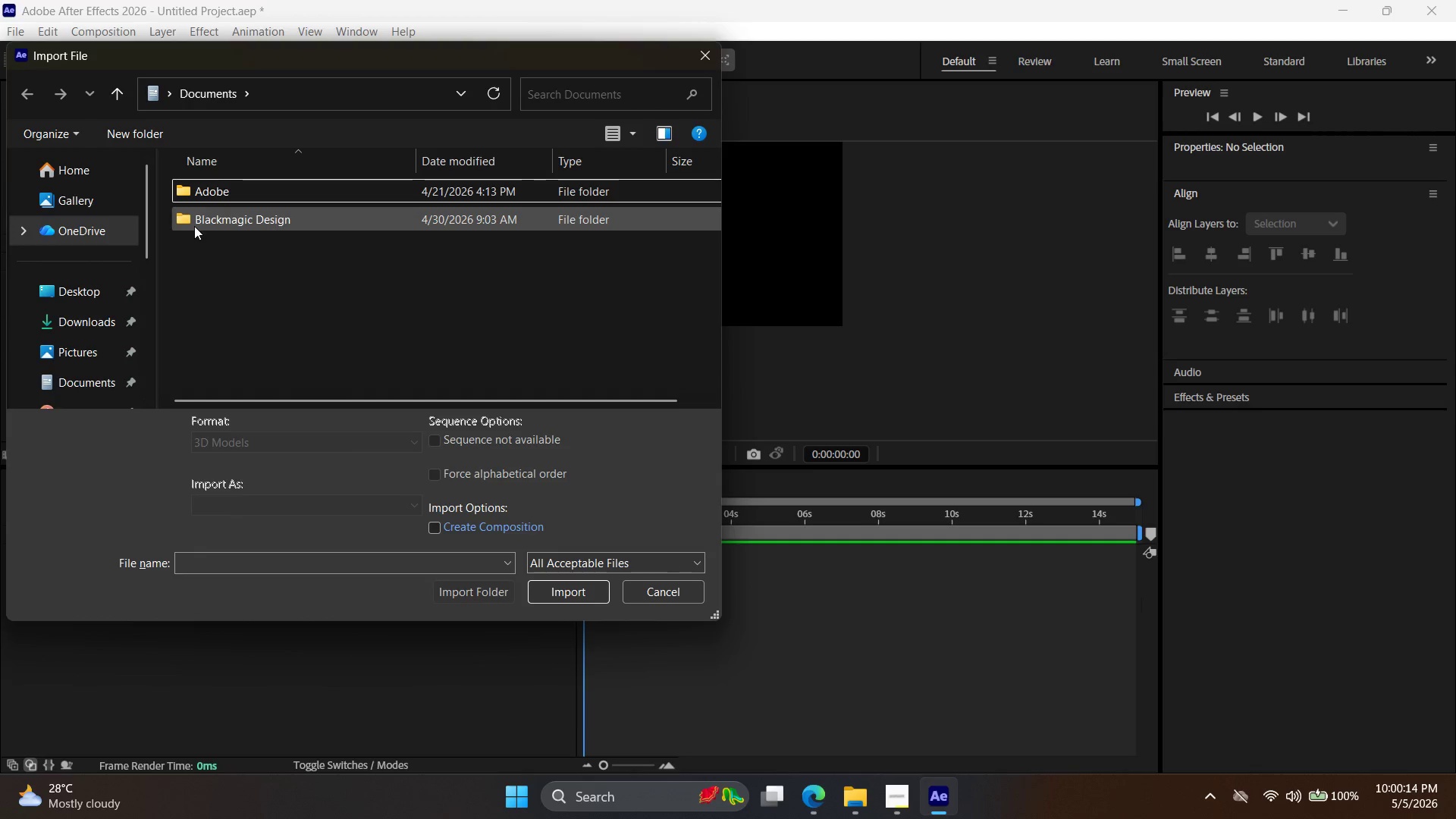 
left_click([108, 286])
 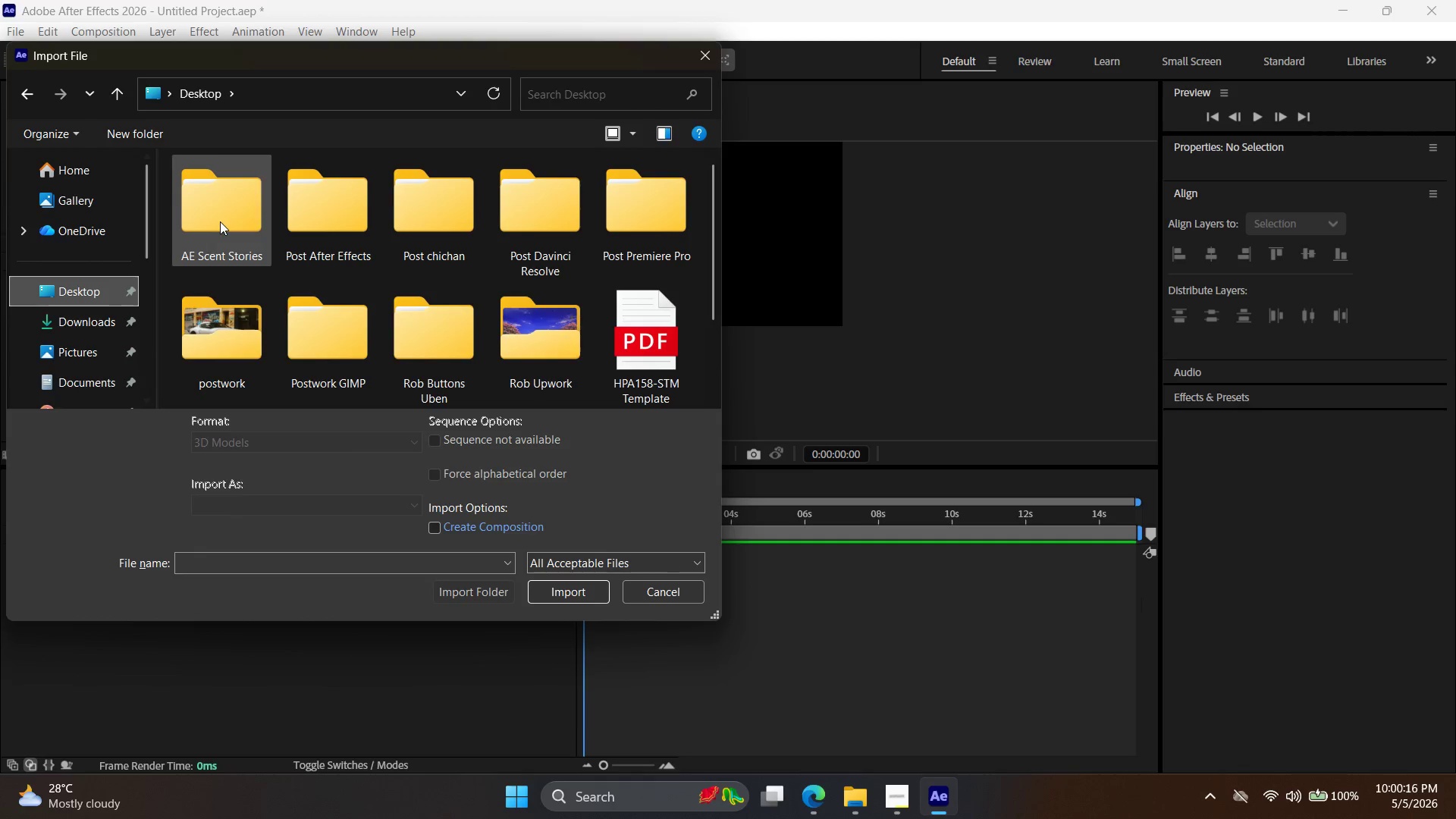 
double_click([220, 221])
 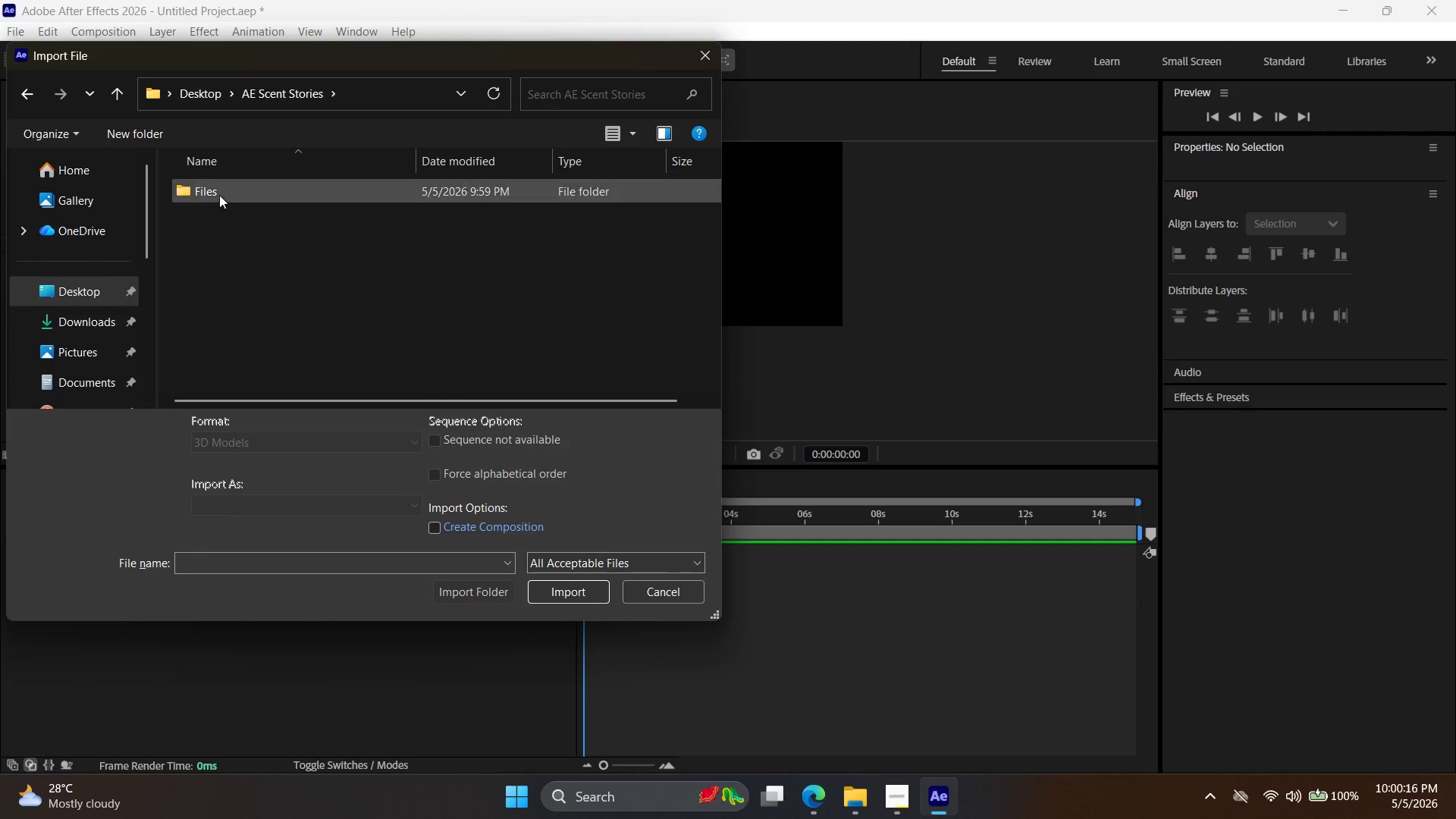 
double_click([219, 194])
 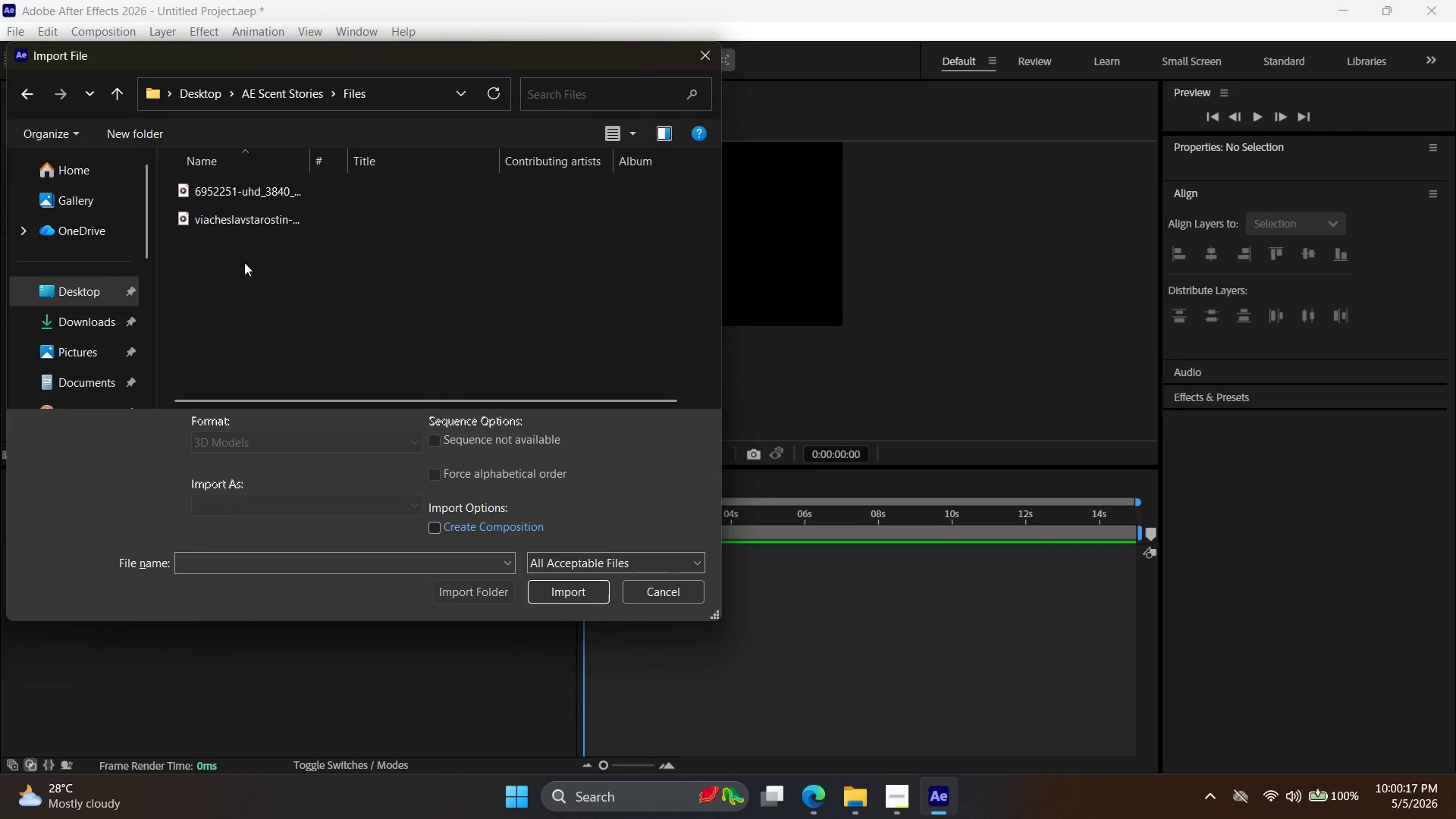 
left_click_drag(start_coordinate=[247, 285], to_coordinate=[256, 157])
 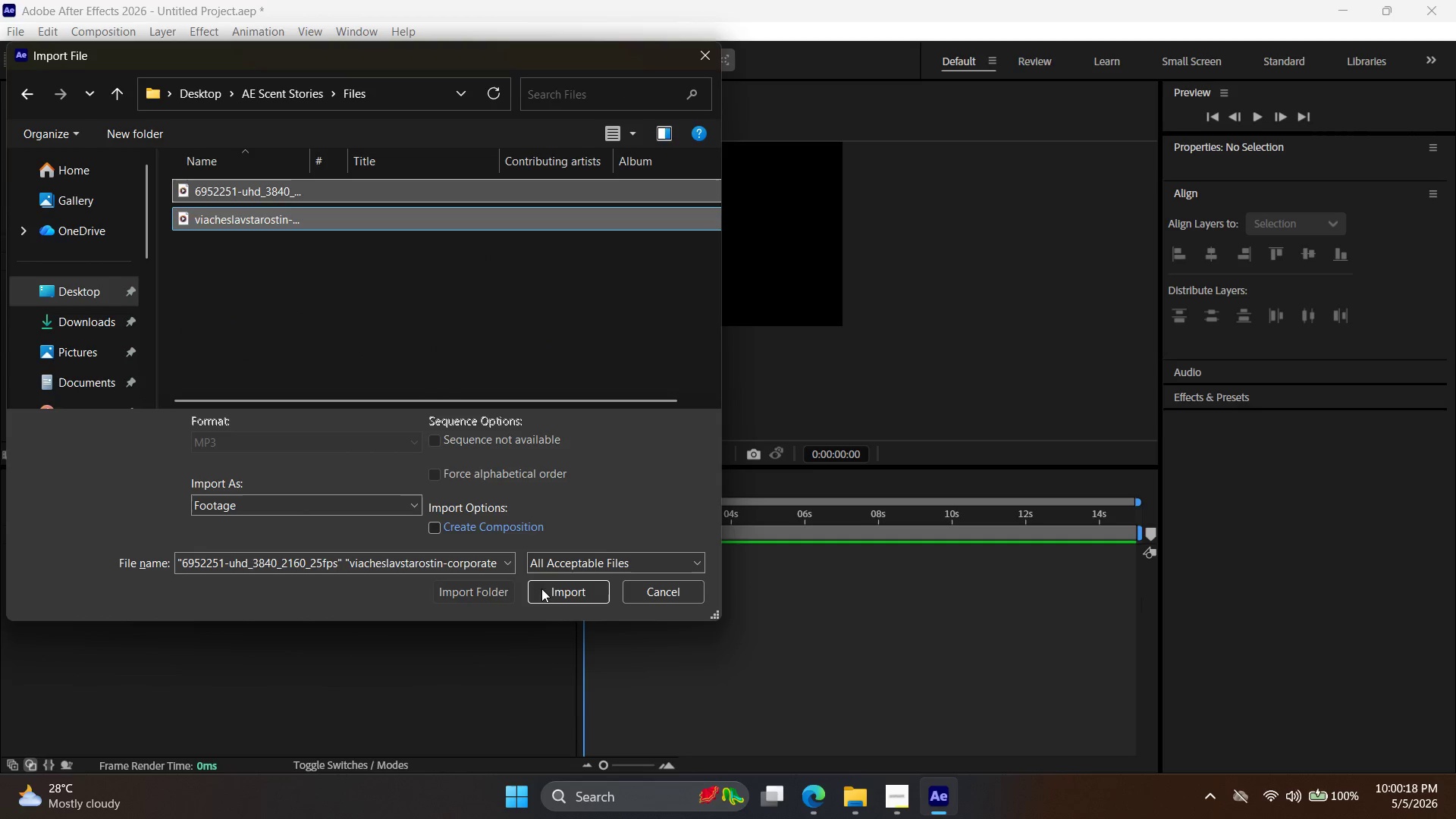 
left_click([545, 589])
 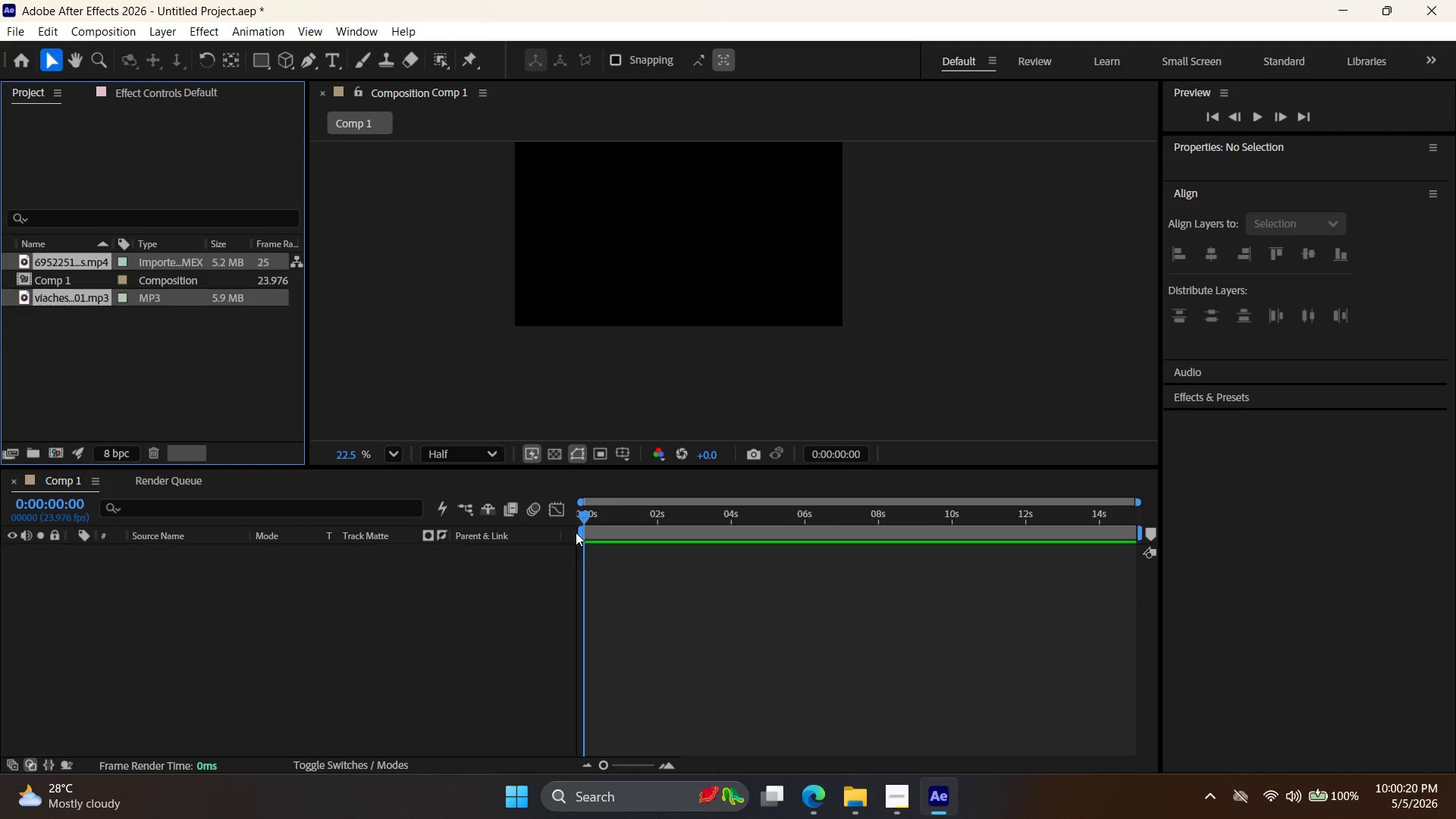 
left_click([570, 536])
 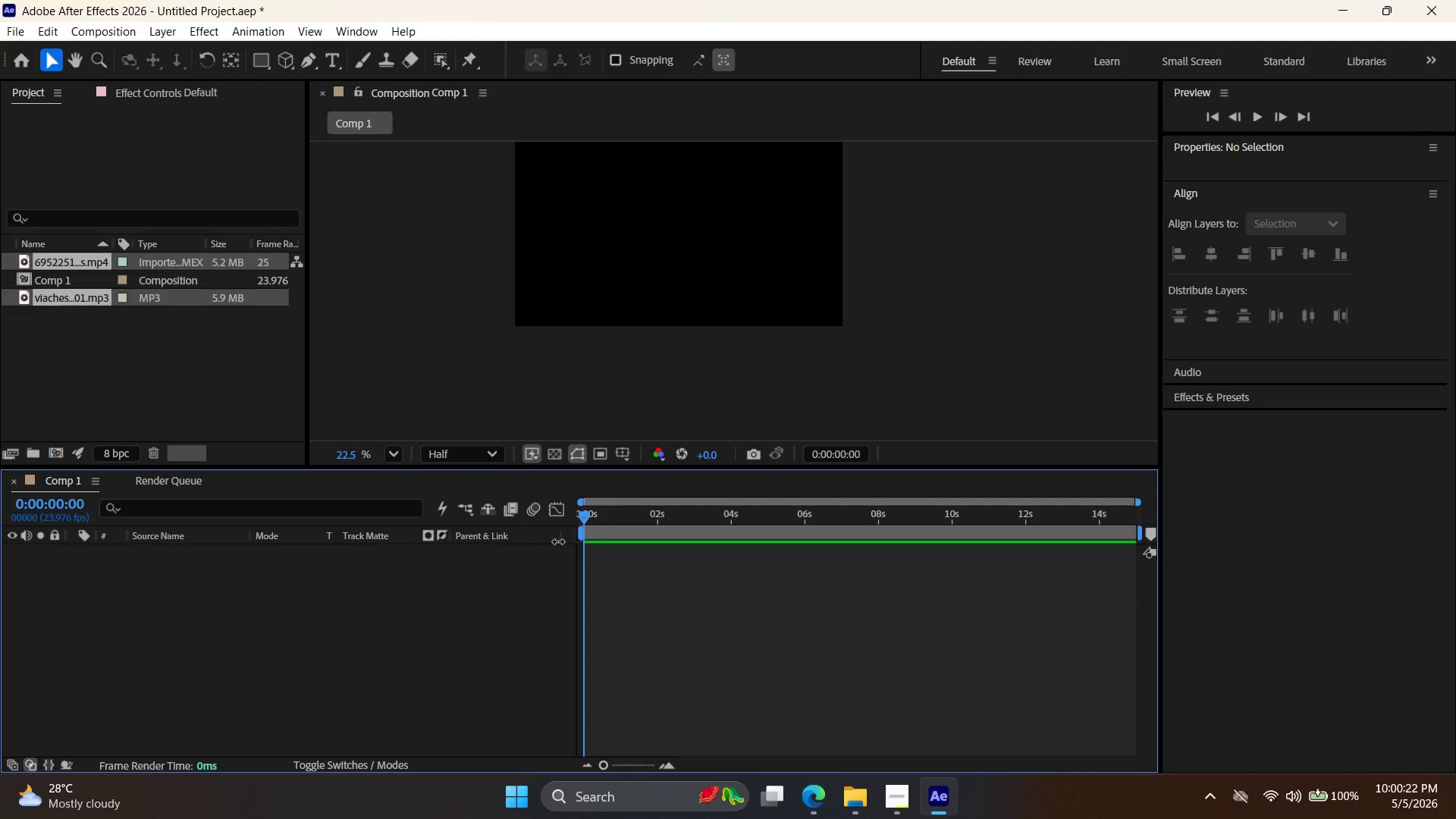 
left_click_drag(start_coordinate=[560, 541], to_coordinate=[493, 531])
 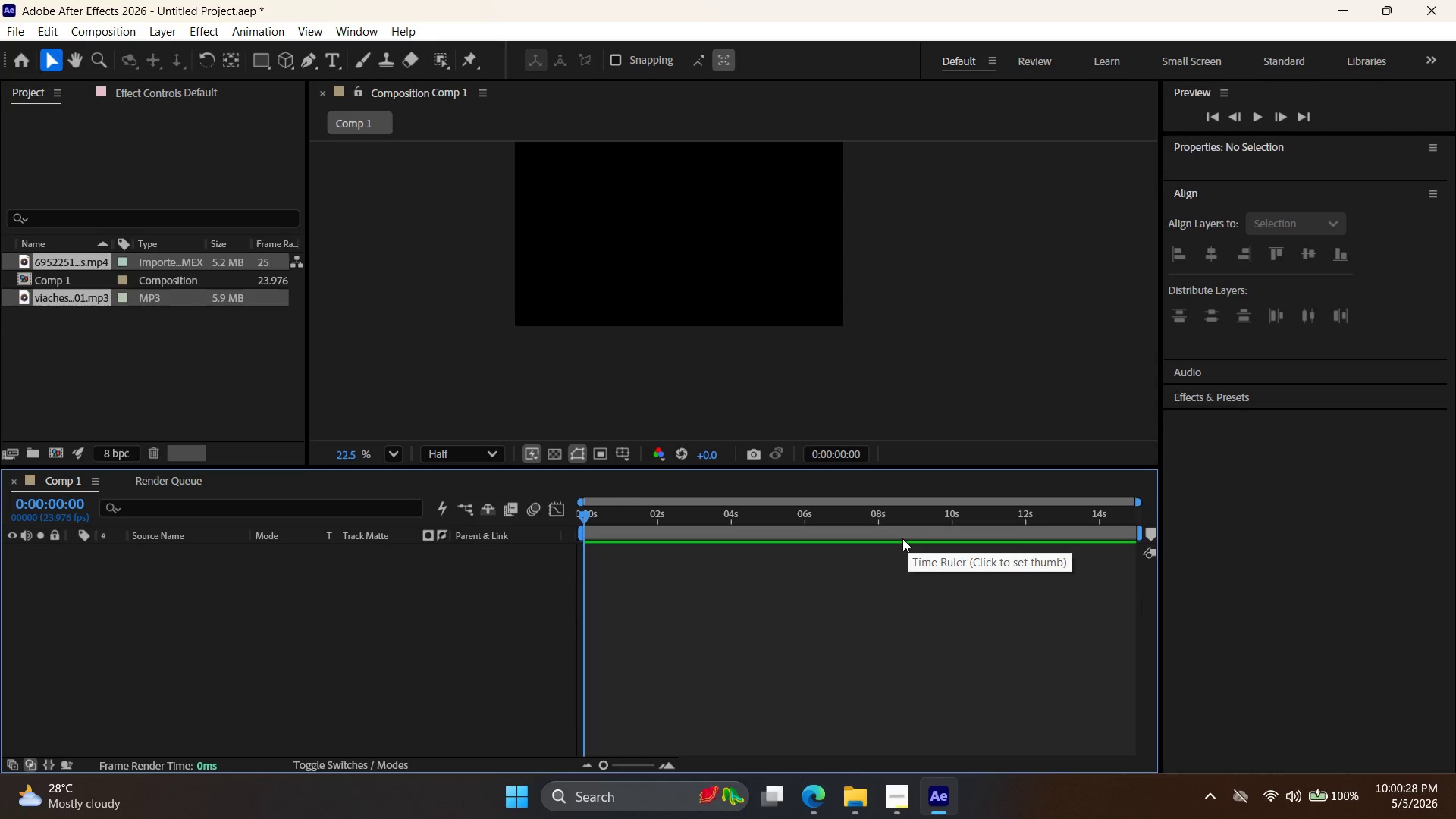 
wait(6.09)
 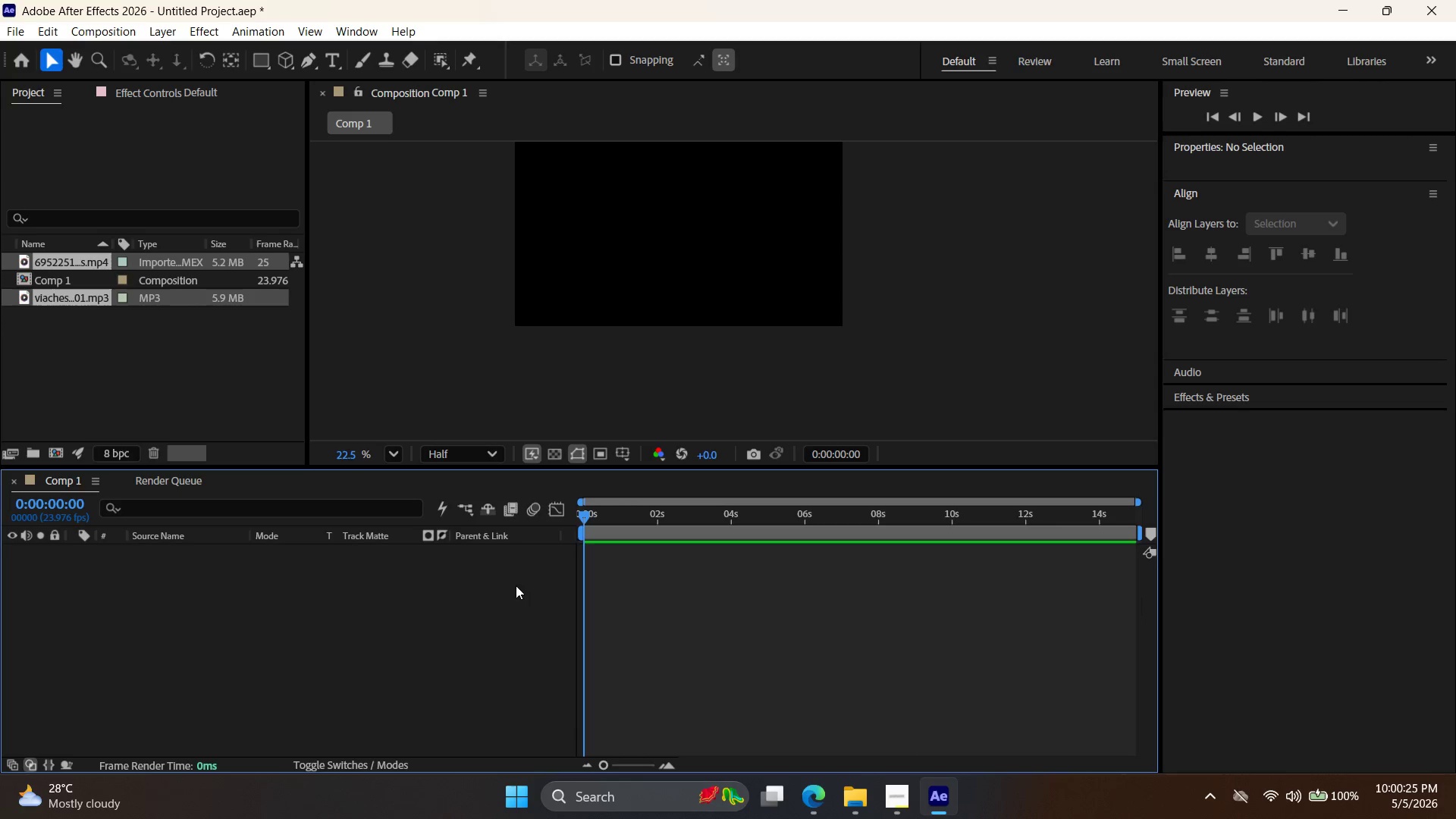 
key(F4)
 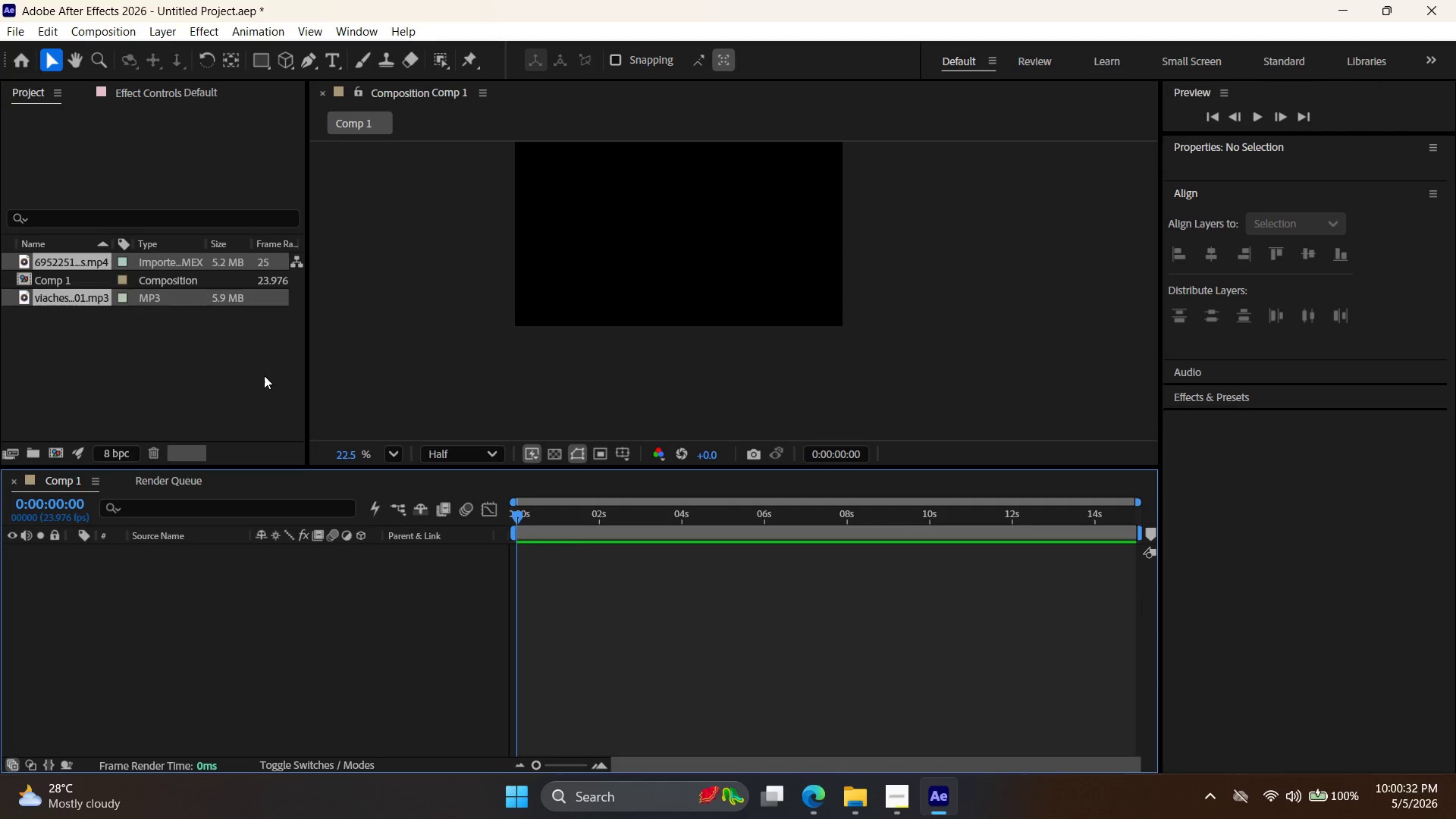 
left_click([72, 337])
 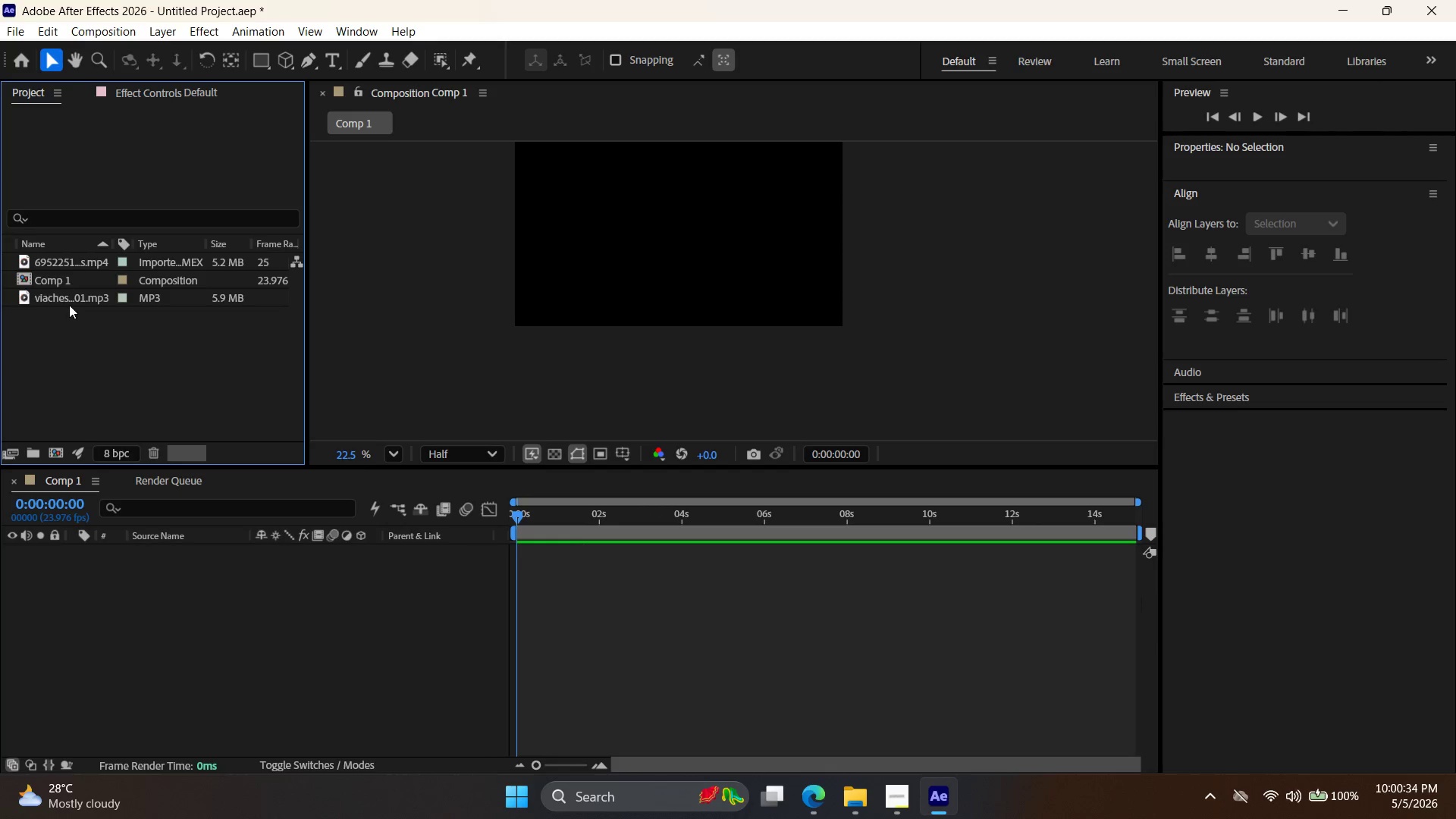 
left_click([69, 305])
 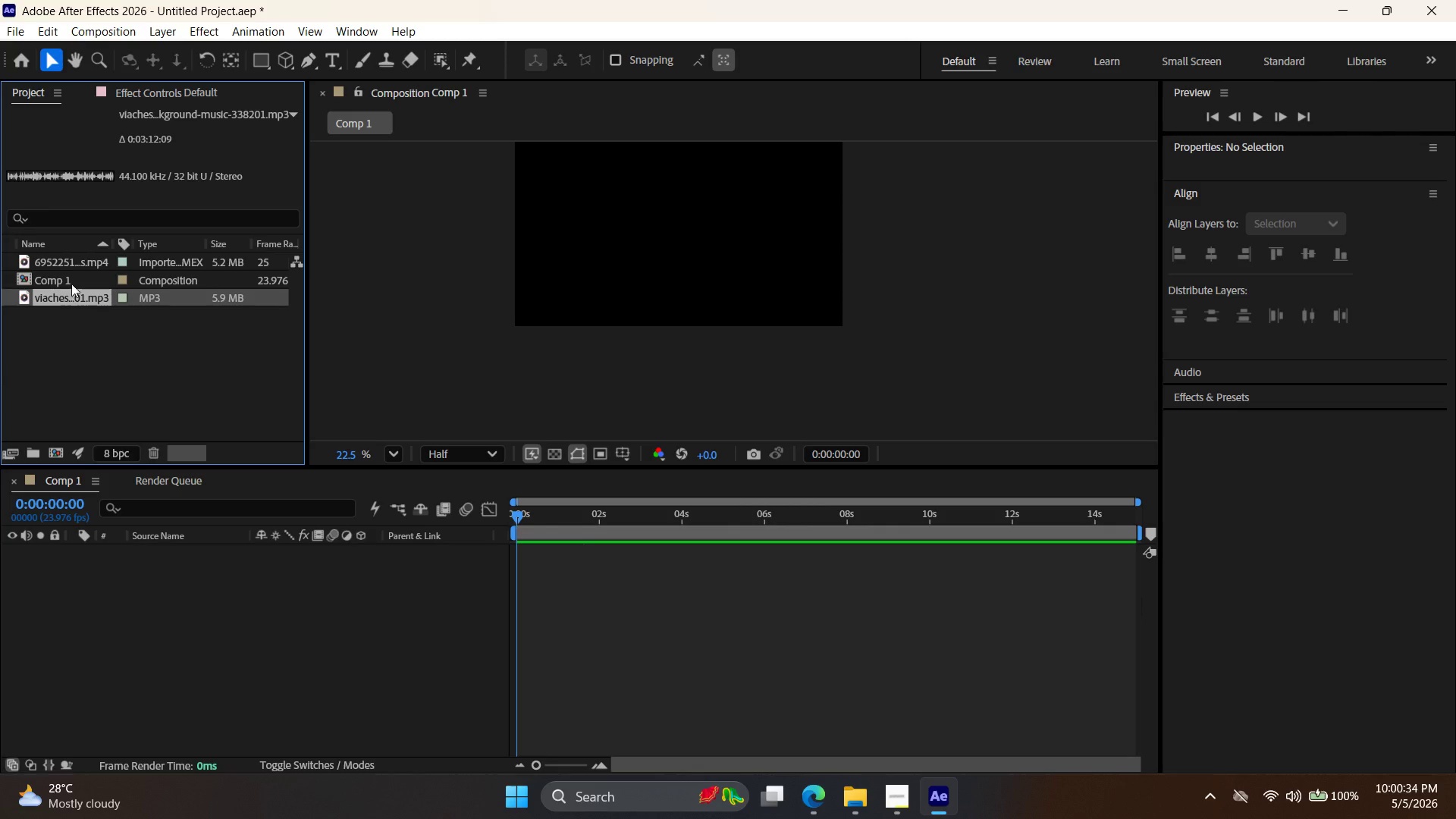 
hold_key(key=ControlLeft, duration=0.95)
left_click([86, 256])
 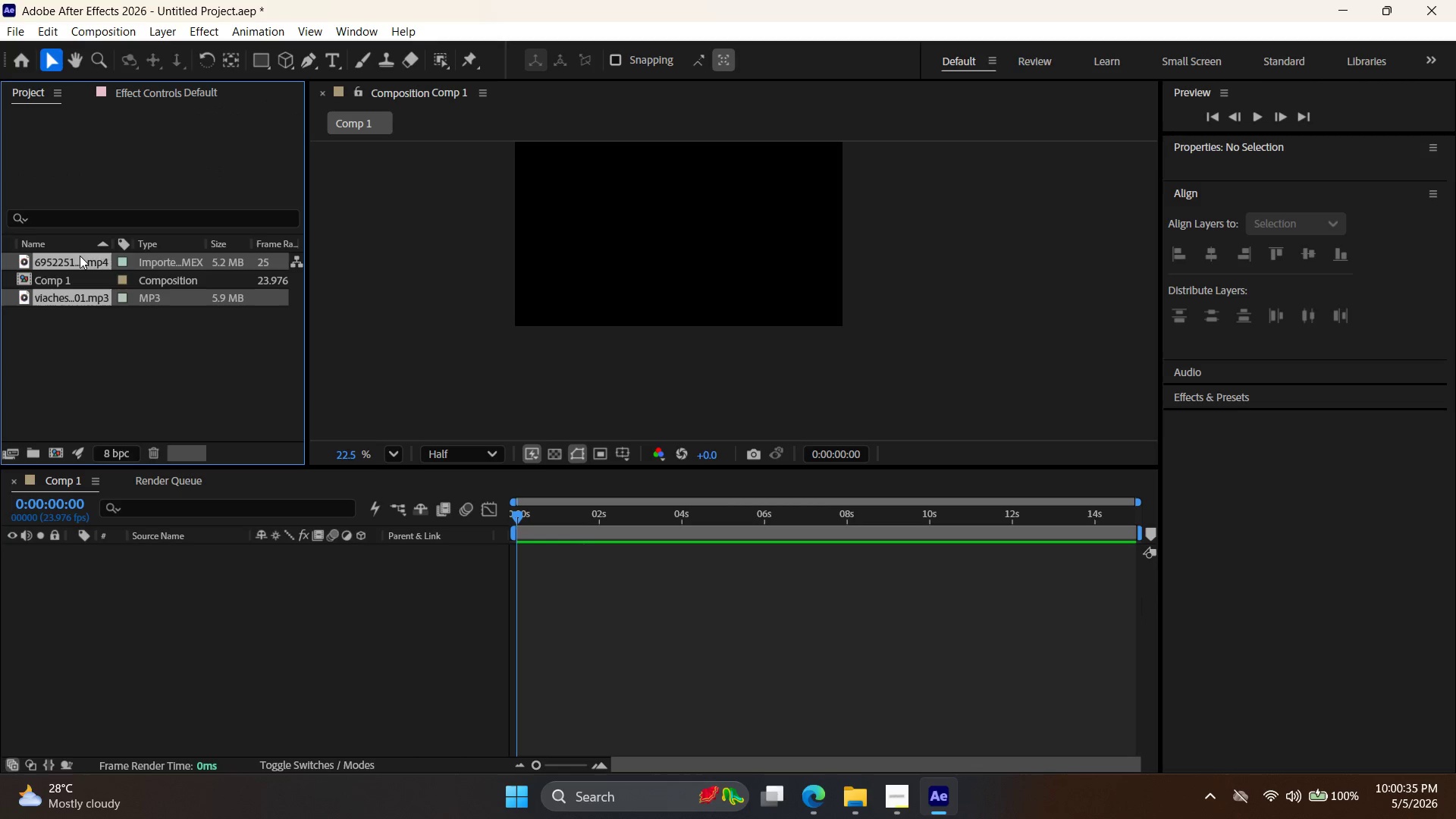 
left_click_drag(start_coordinate=[80, 256], to_coordinate=[620, 576])
 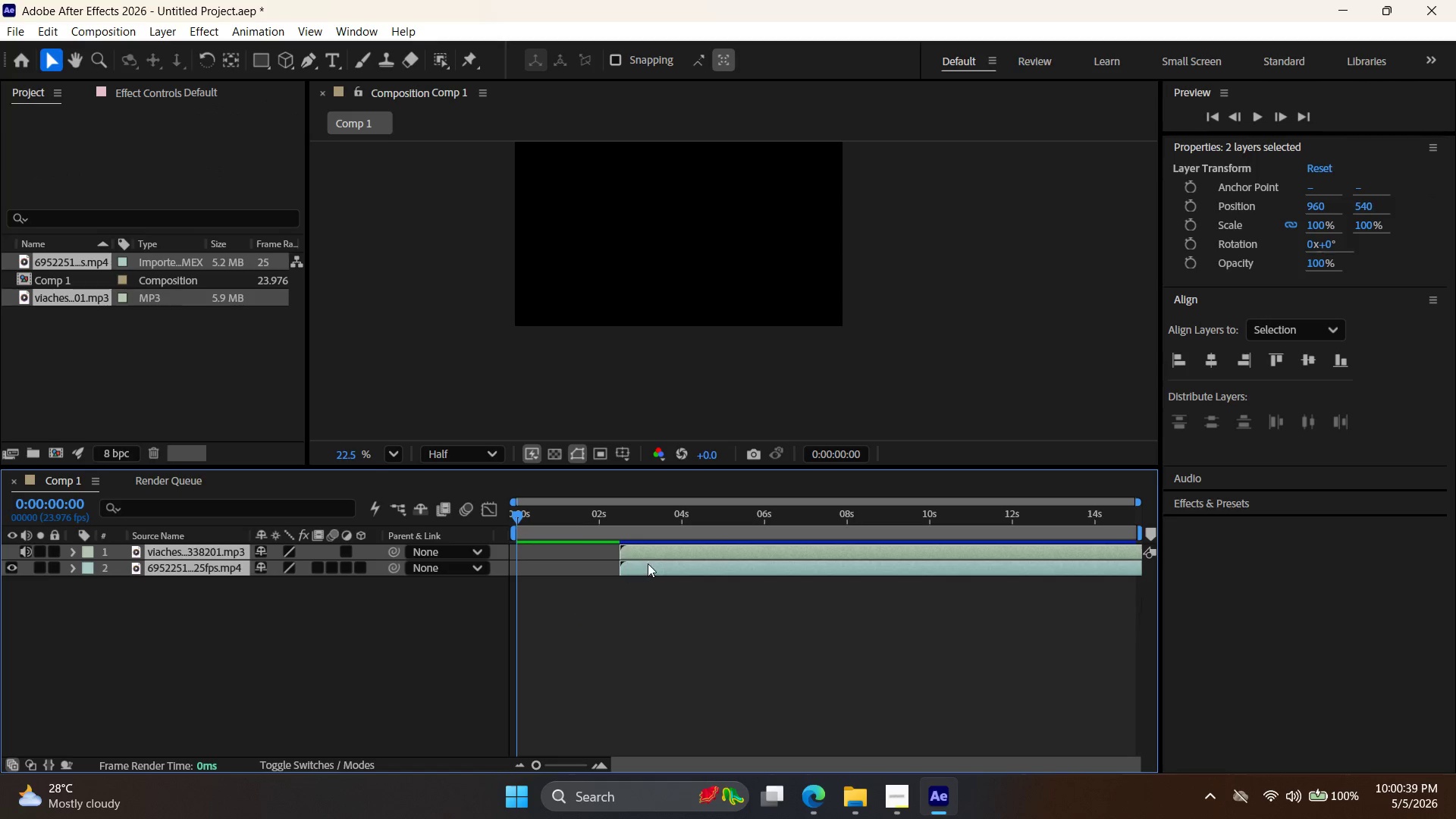 
left_click_drag(start_coordinate=[645, 570], to_coordinate=[541, 564])
 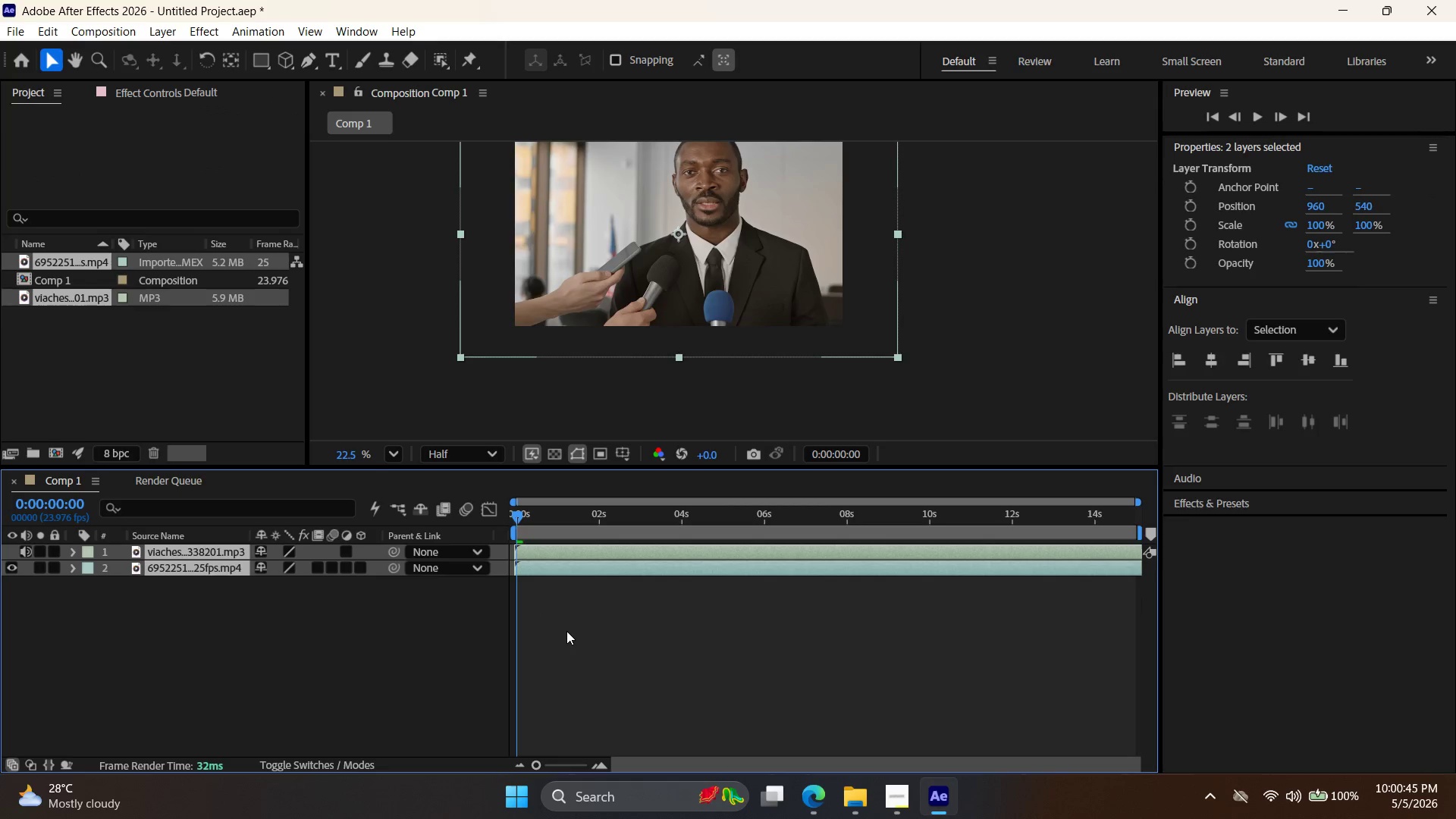 
left_click([566, 631])
 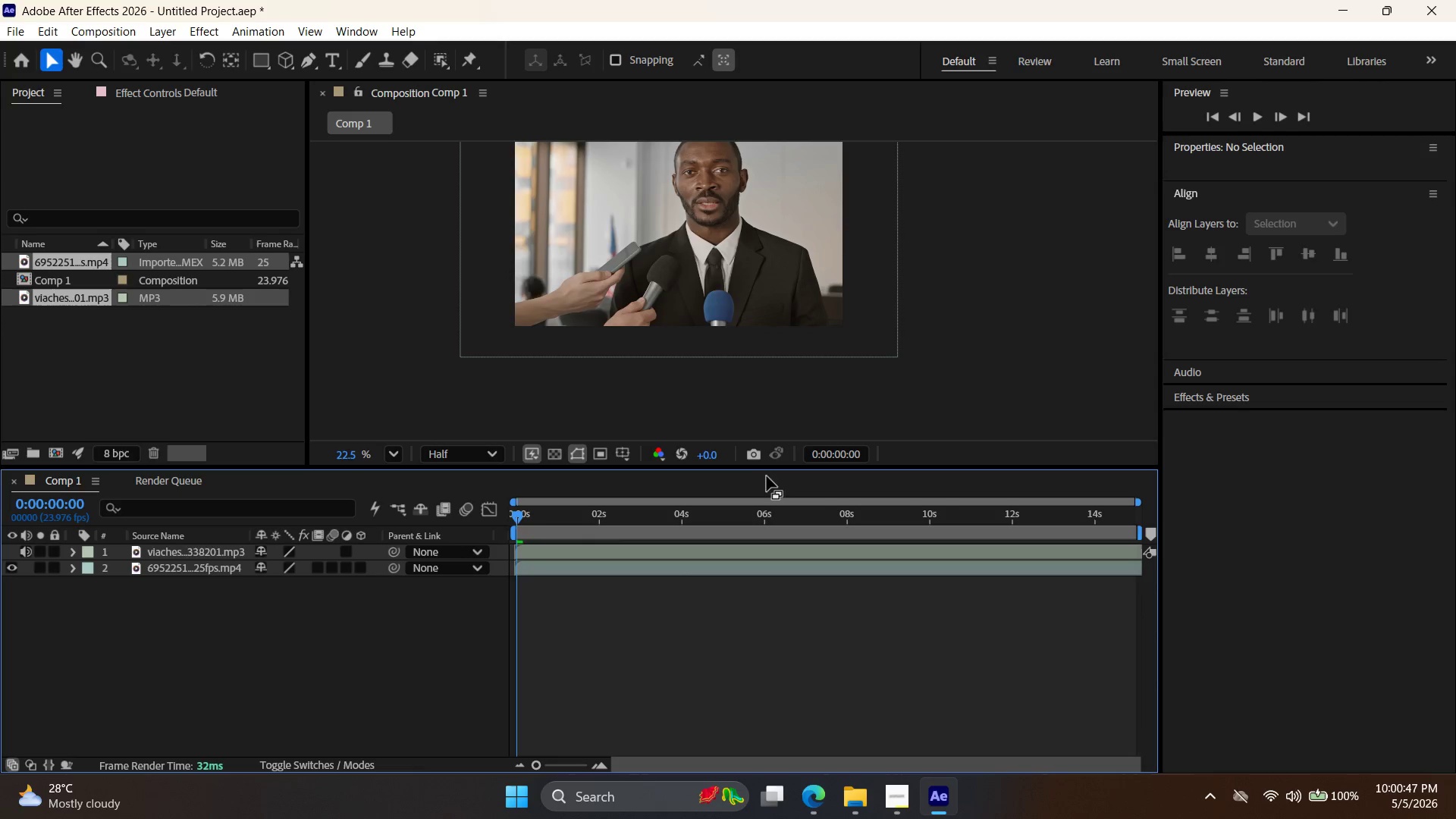 
left_click_drag(start_coordinate=[768, 469], to_coordinate=[744, 548])
 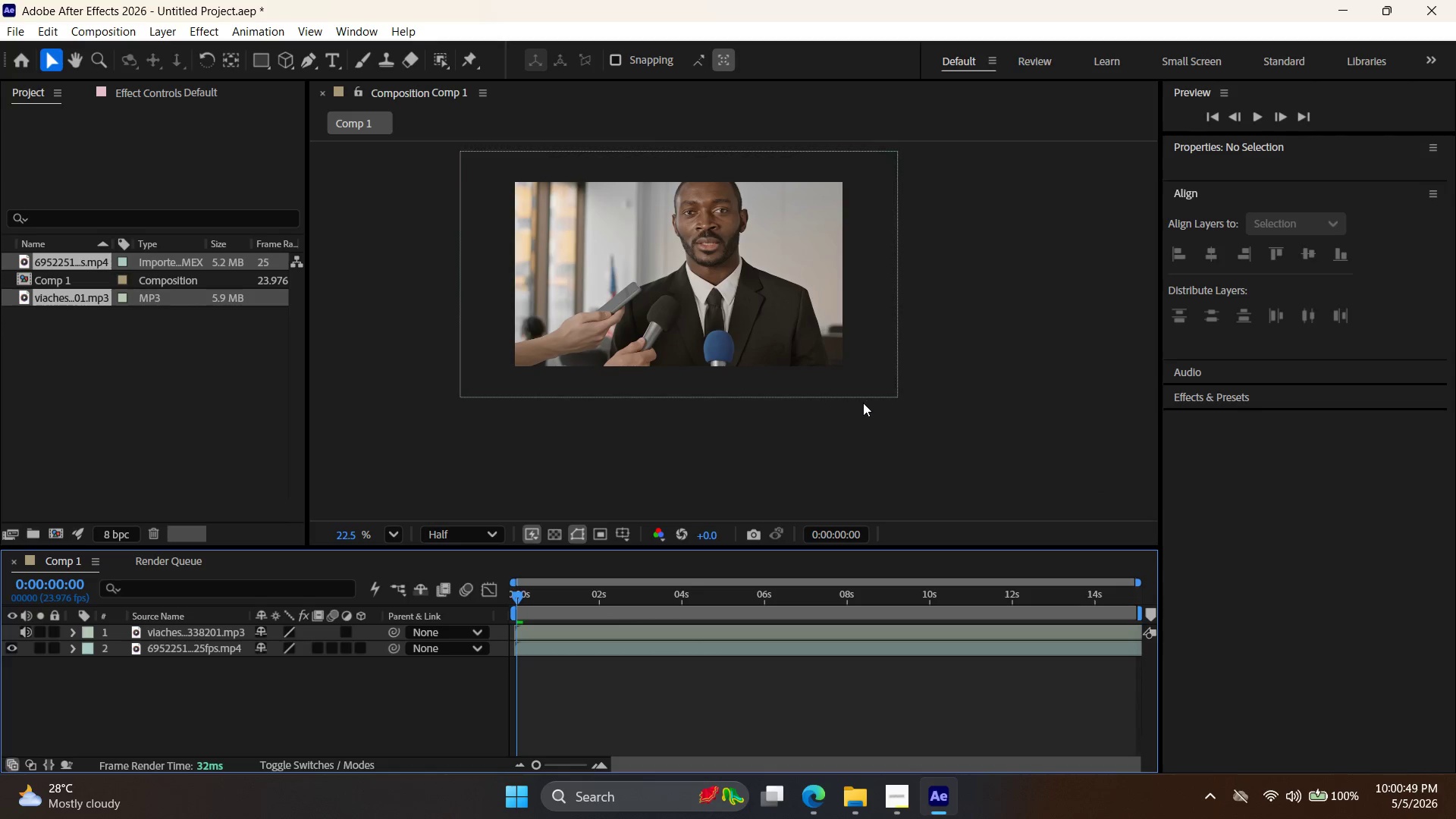 
left_click_drag(start_coordinate=[918, 416], to_coordinate=[849, 362])
 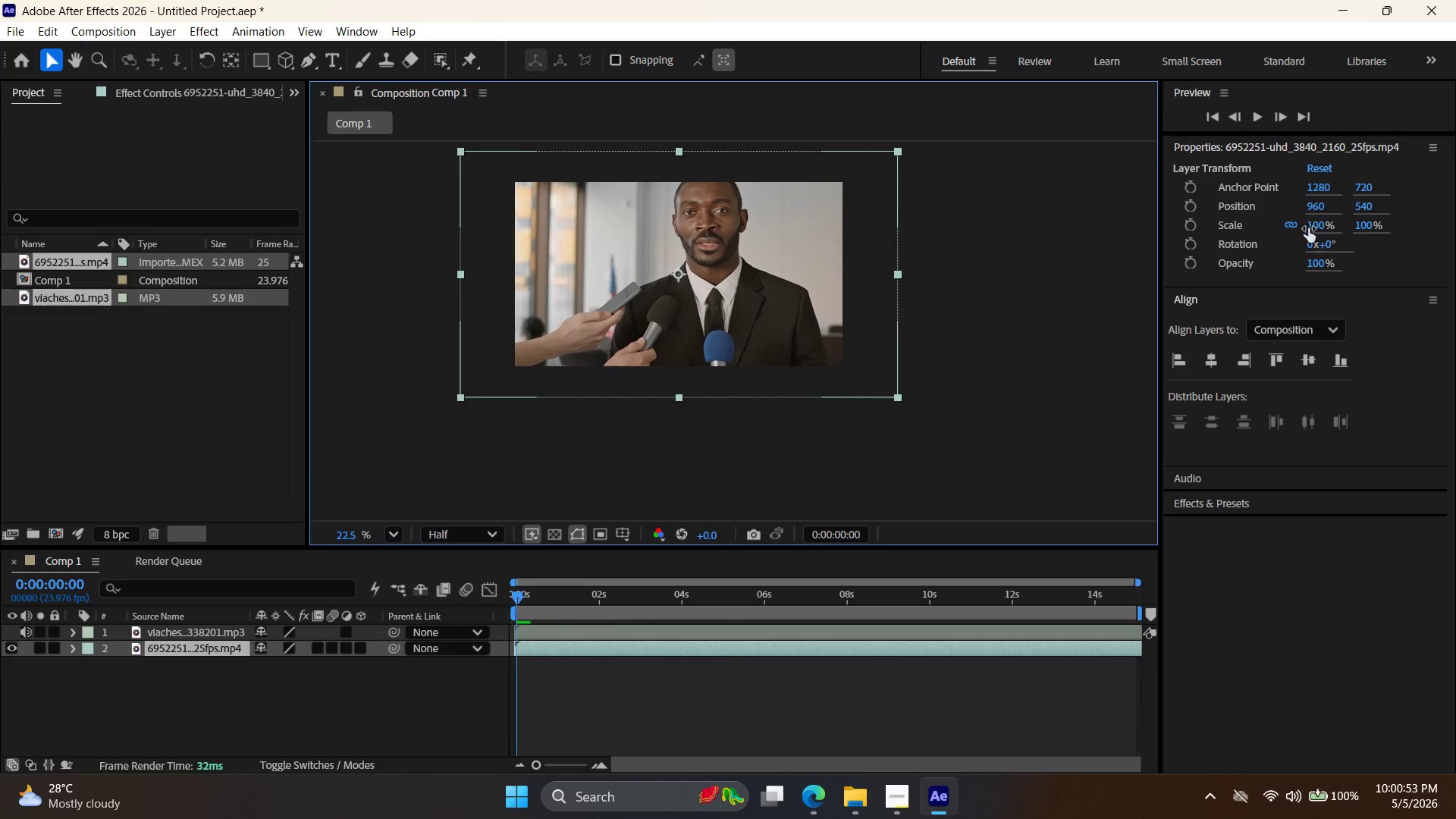 
double_click([1302, 221])
 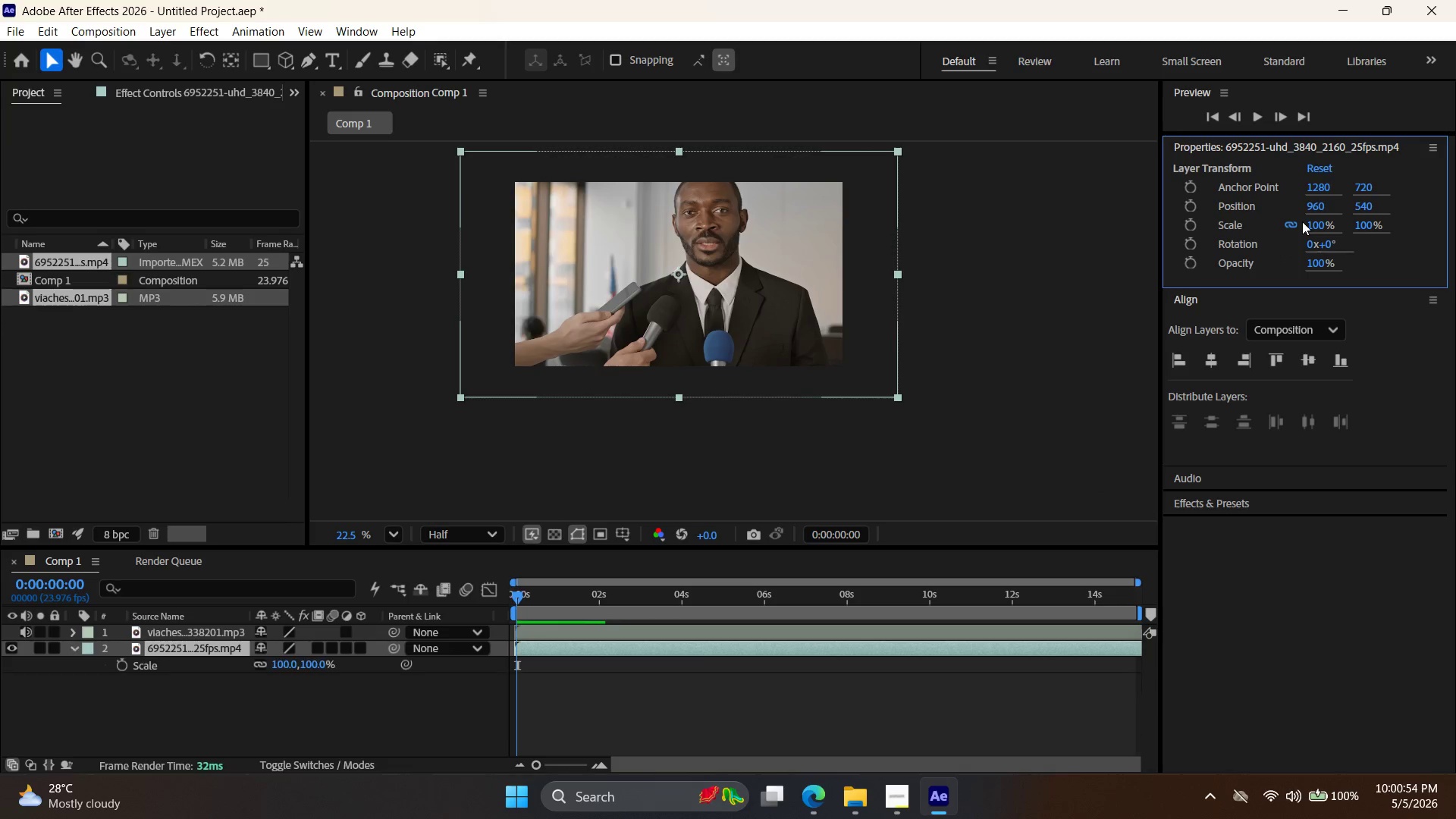 
triple_click([1302, 221])
 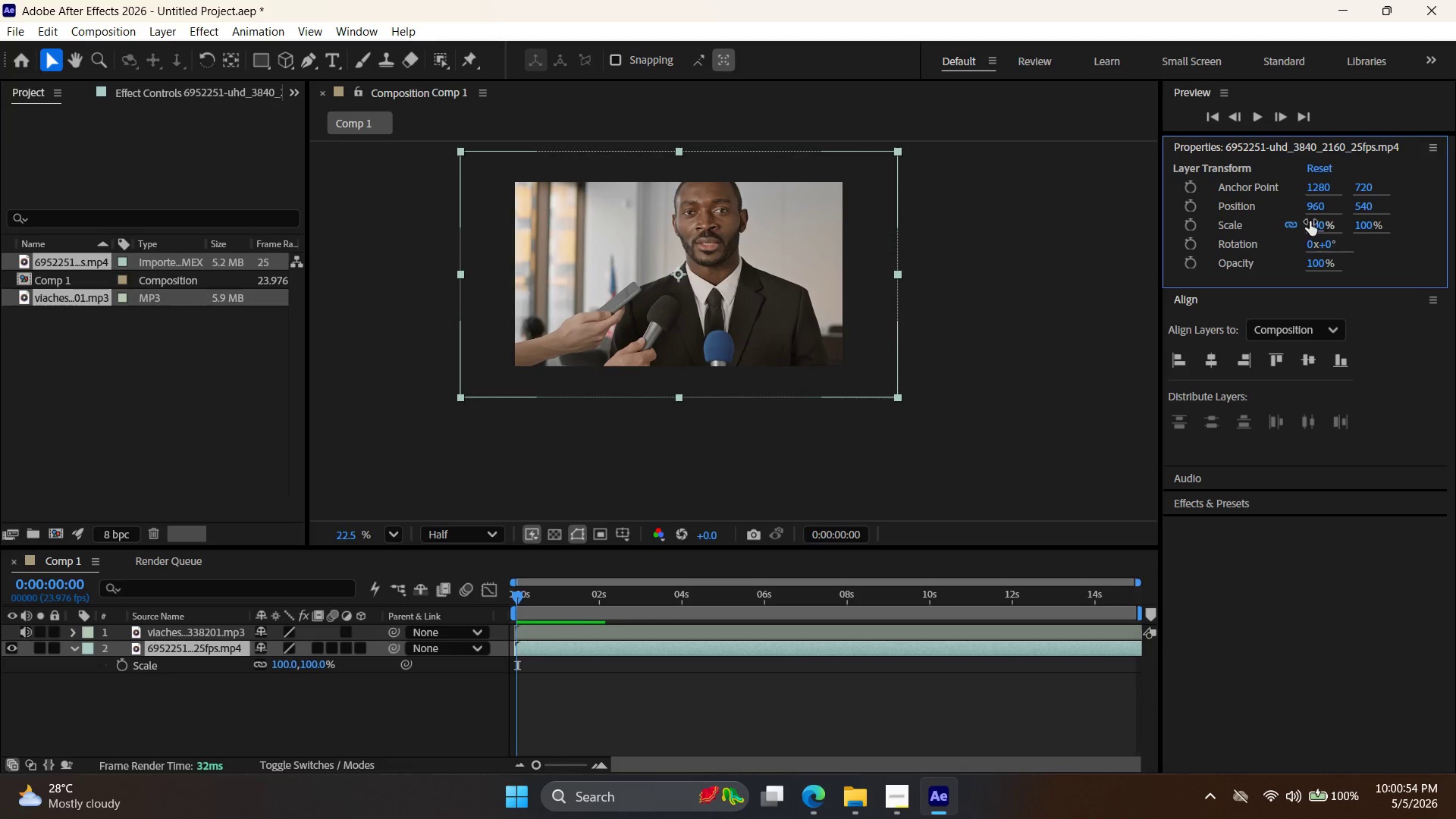 
triple_click([1310, 221])
 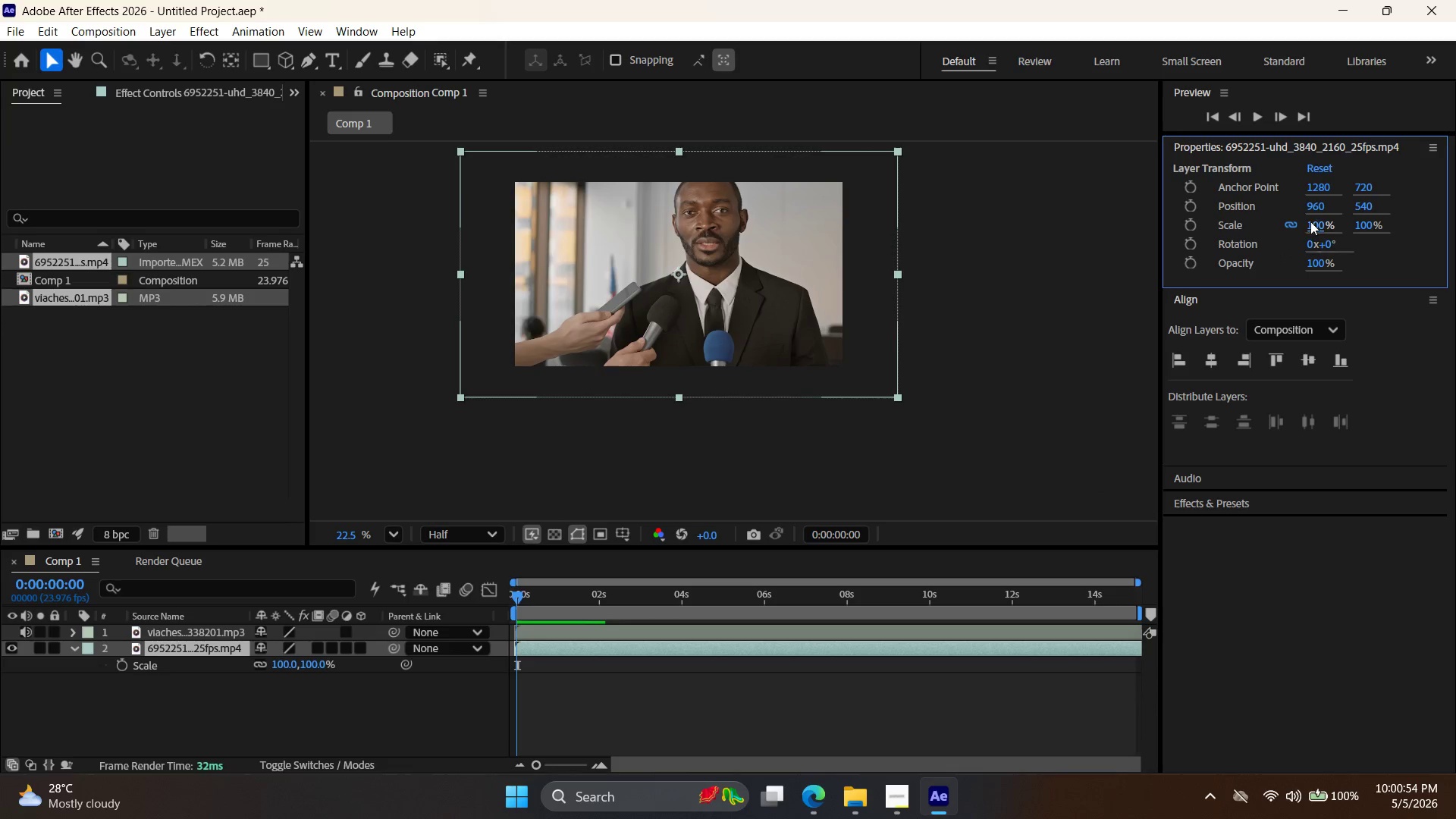 
triple_click([1310, 221])
 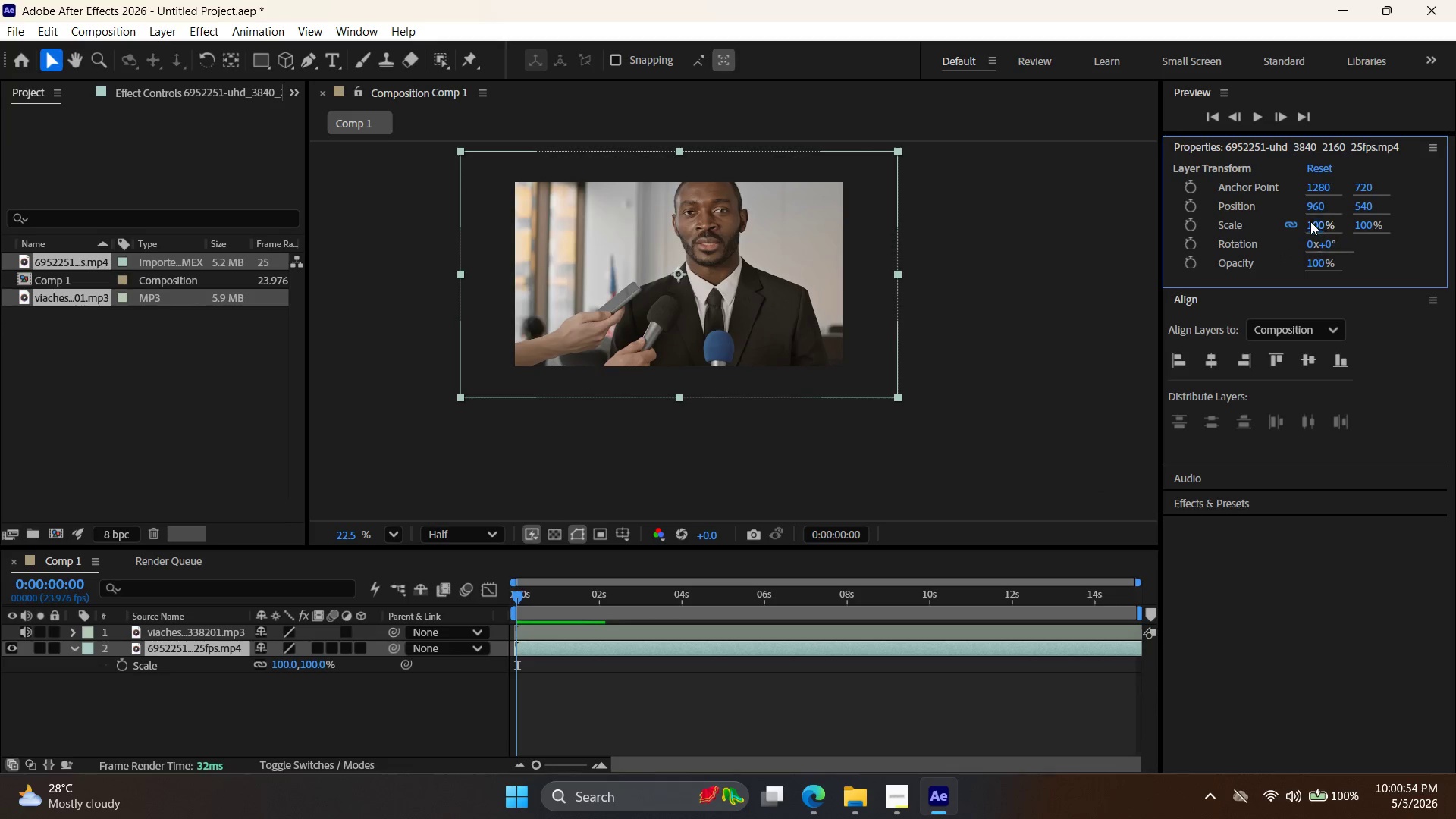 
triple_click([1310, 221])
 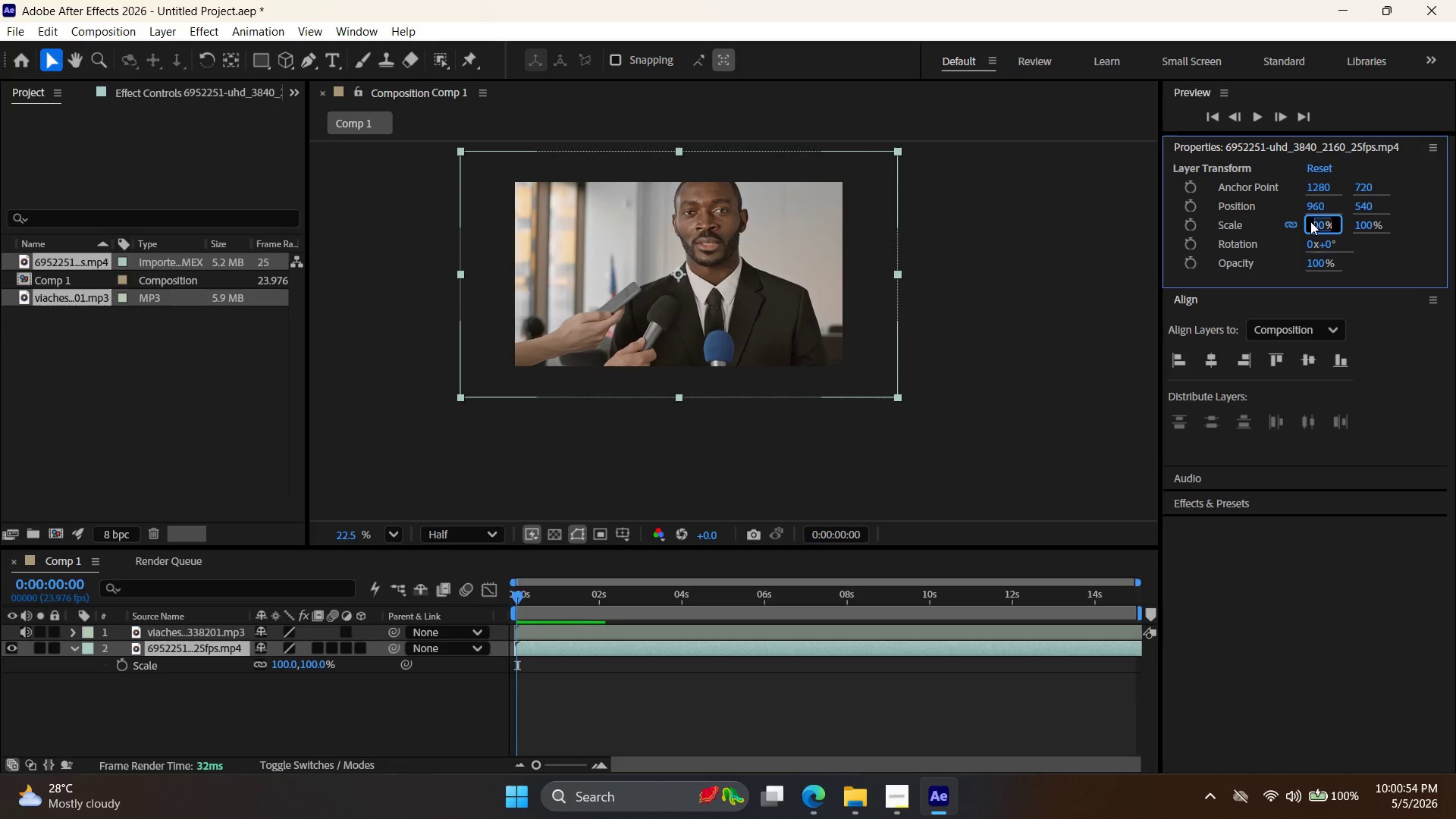 
triple_click([1319, 221])
 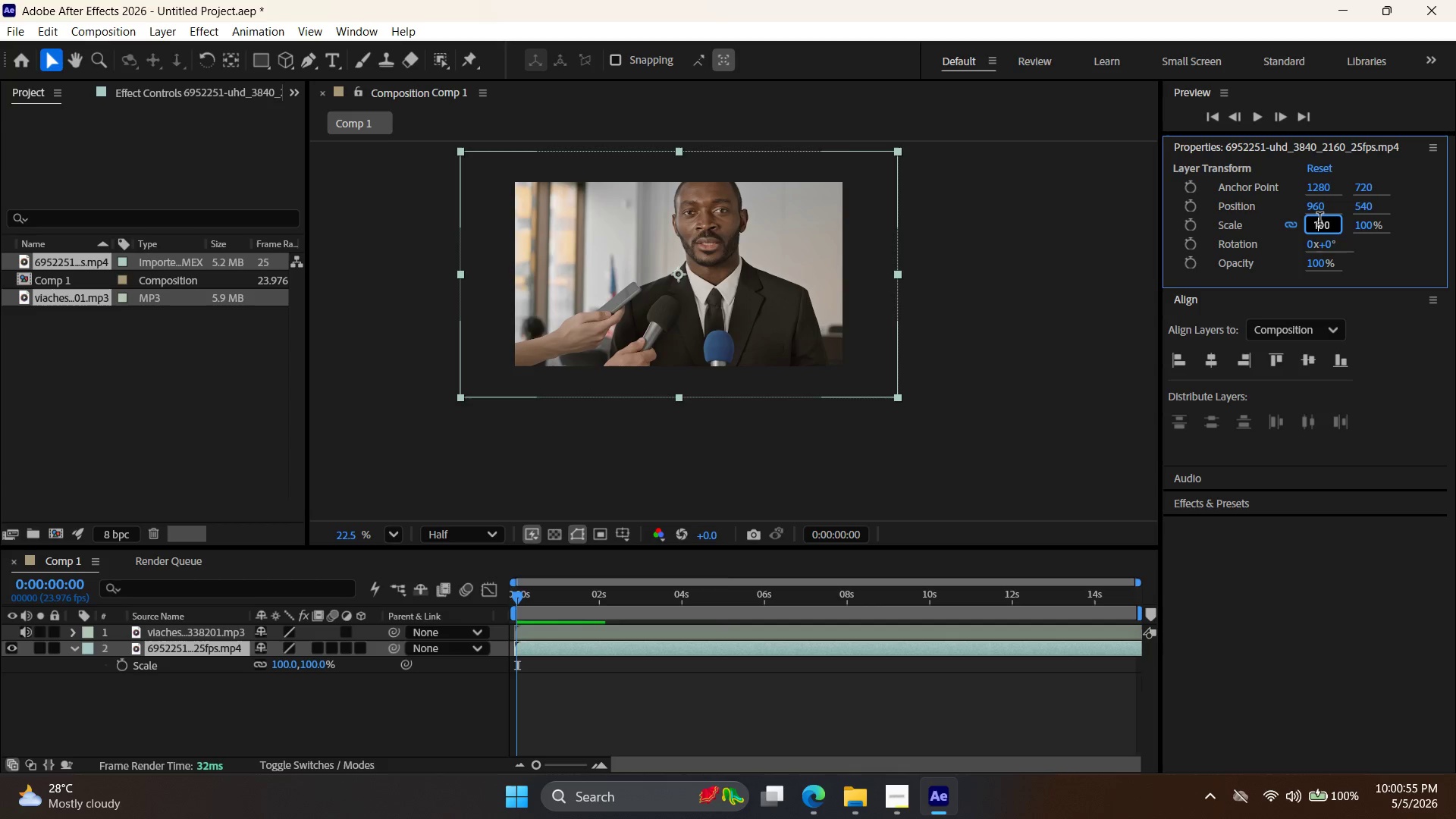 
triple_click([1320, 221])
 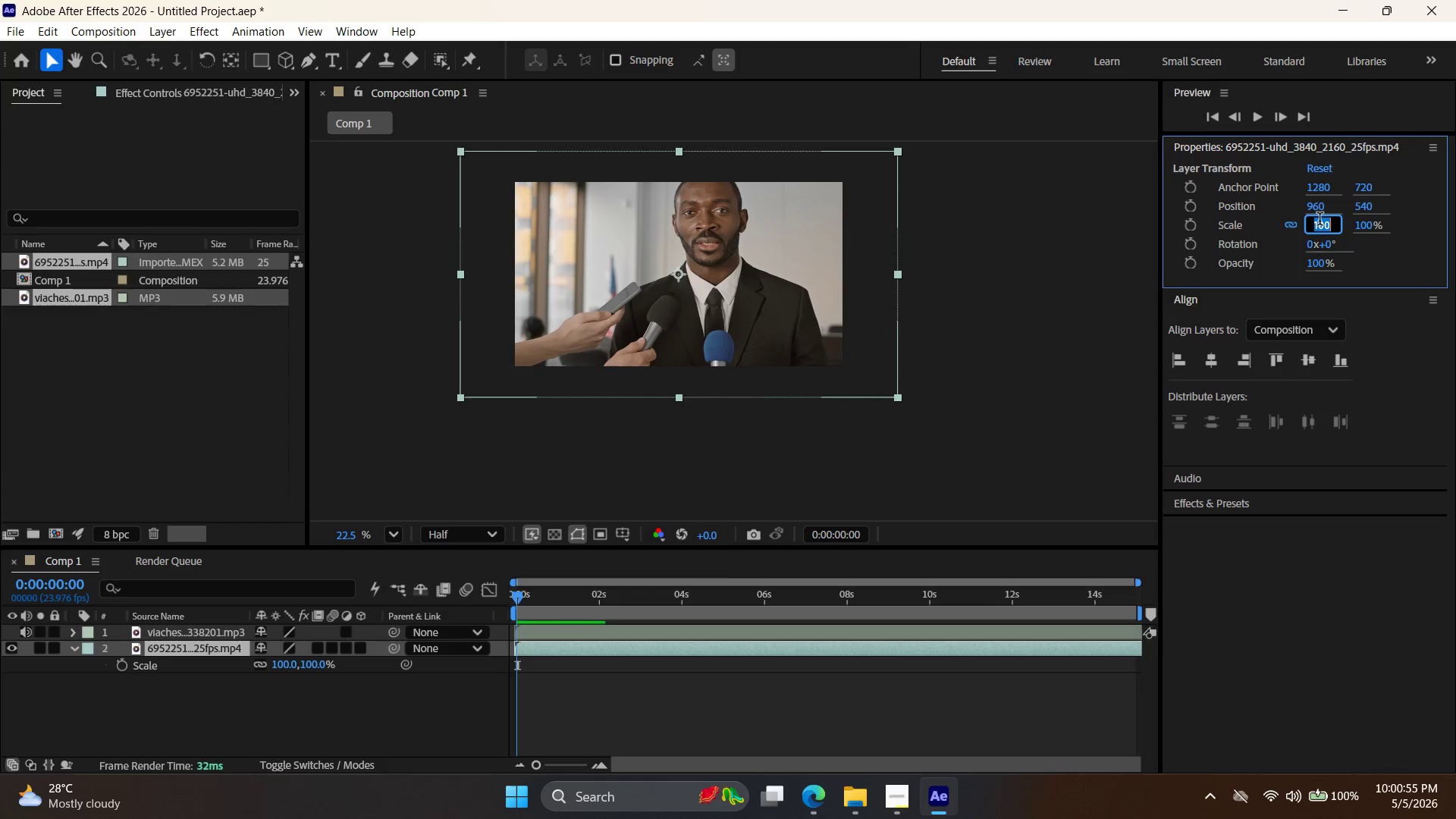 
triple_click([1320, 221])
 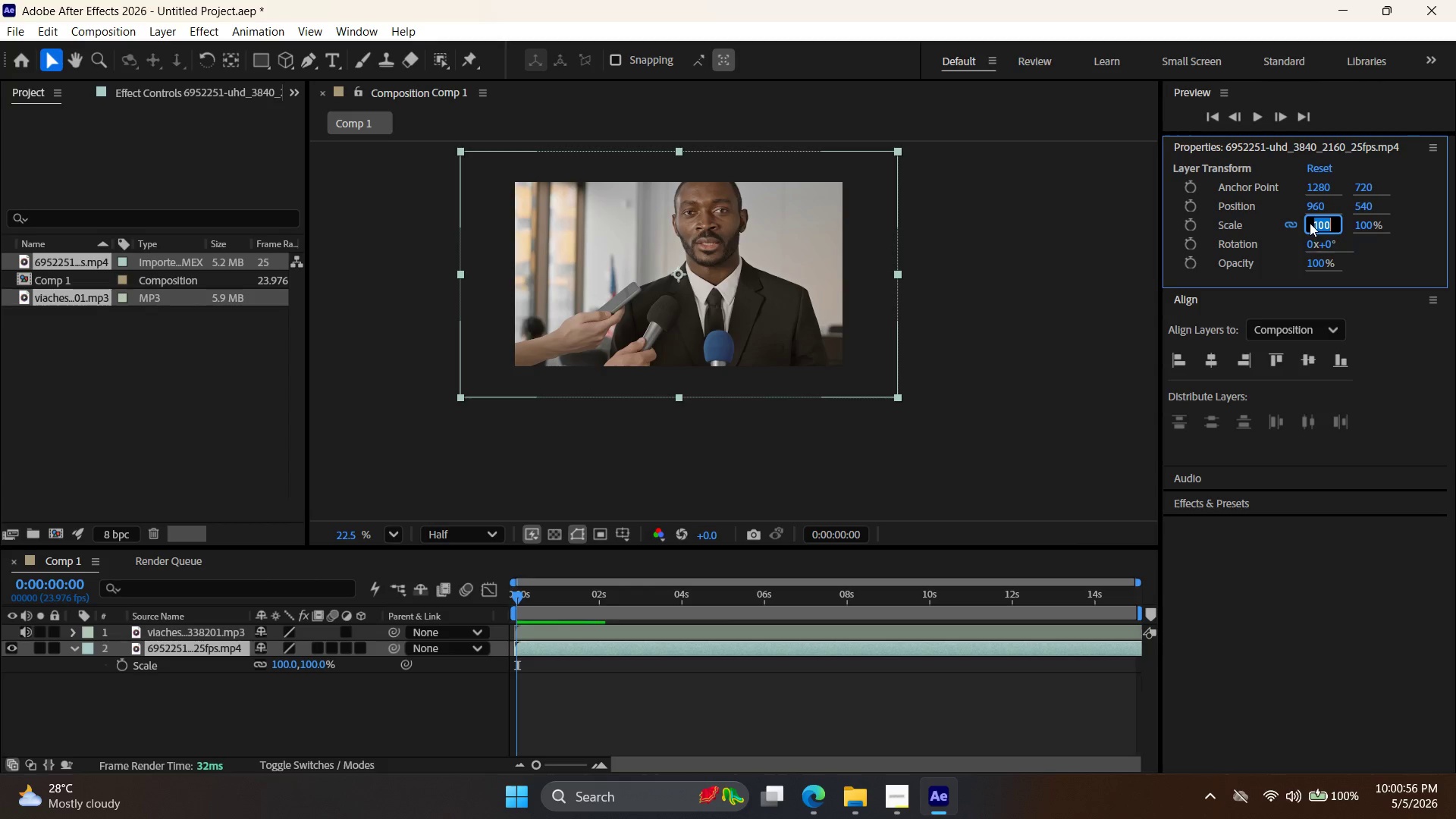 
type(80)
 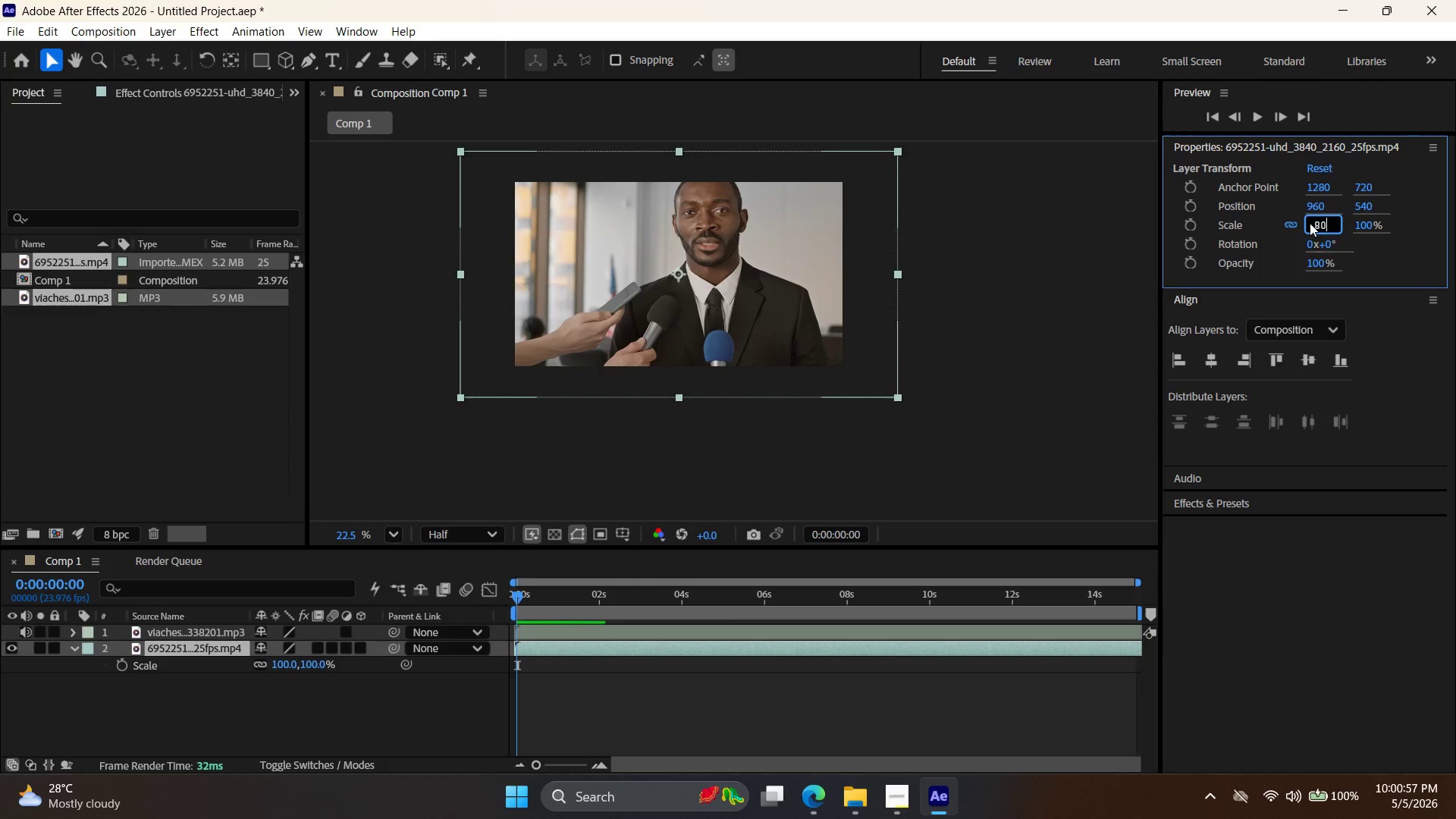 
key(Enter)
 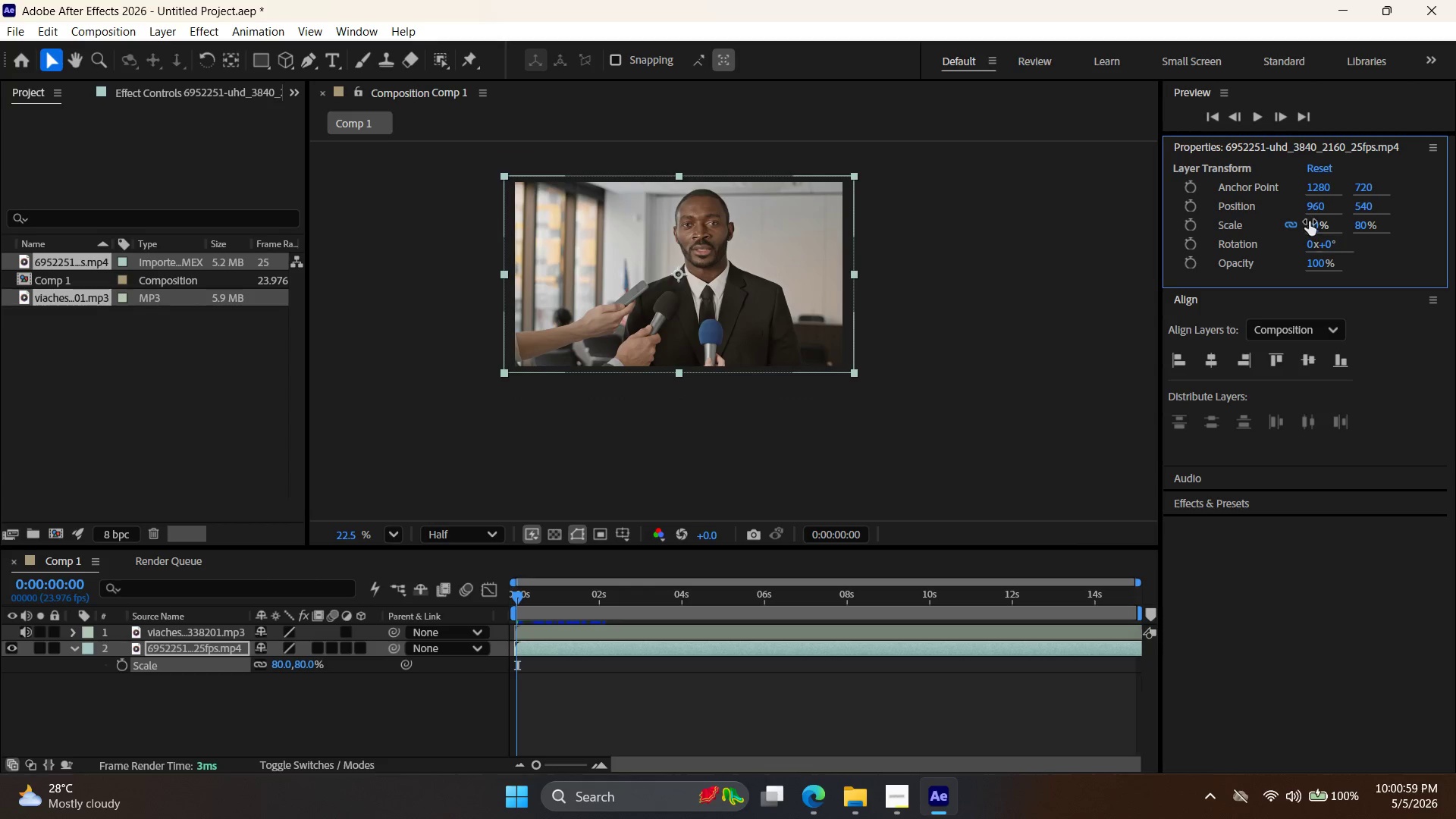 
double_click([1313, 221])
 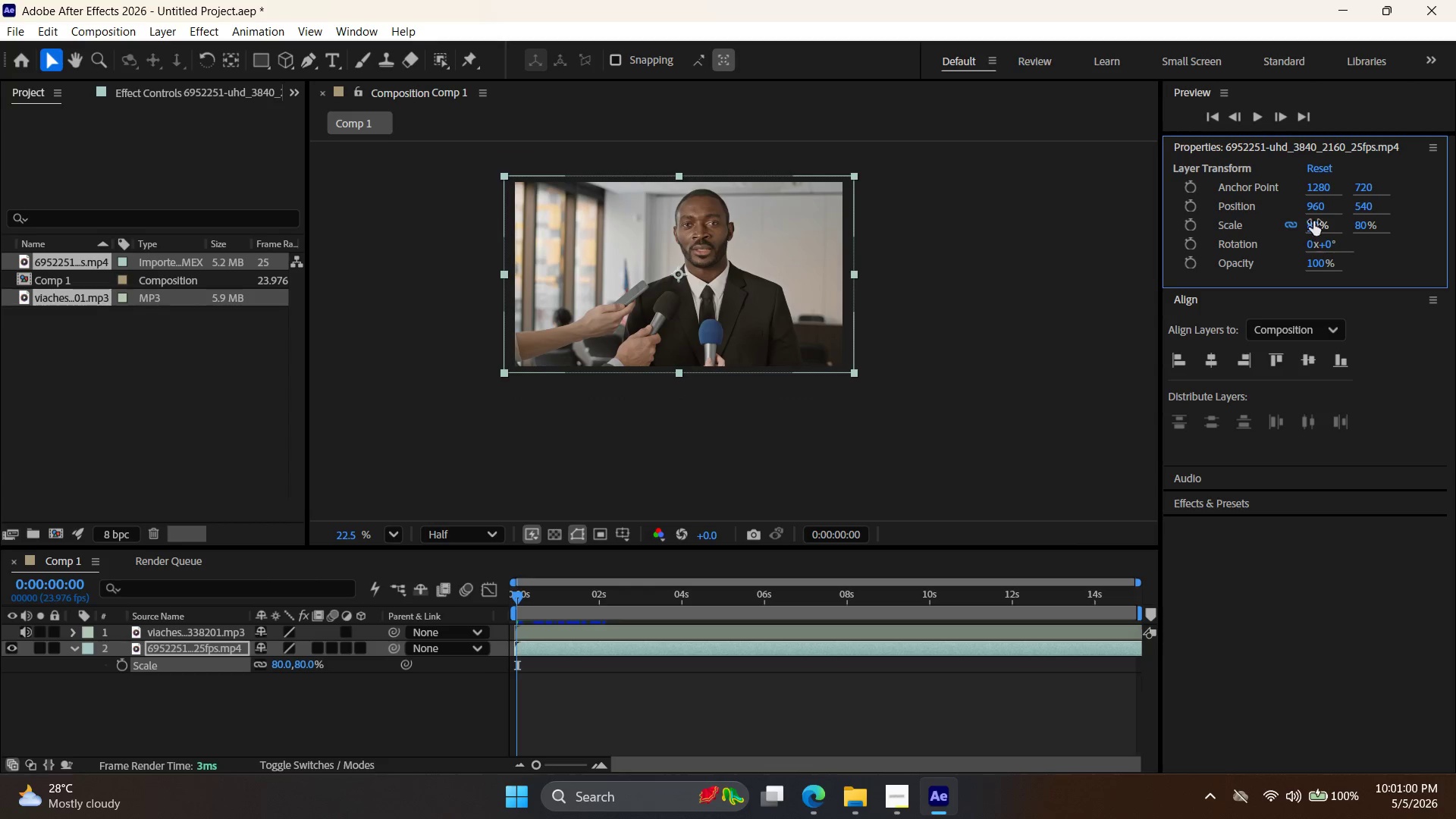 
triple_click([1313, 221])
 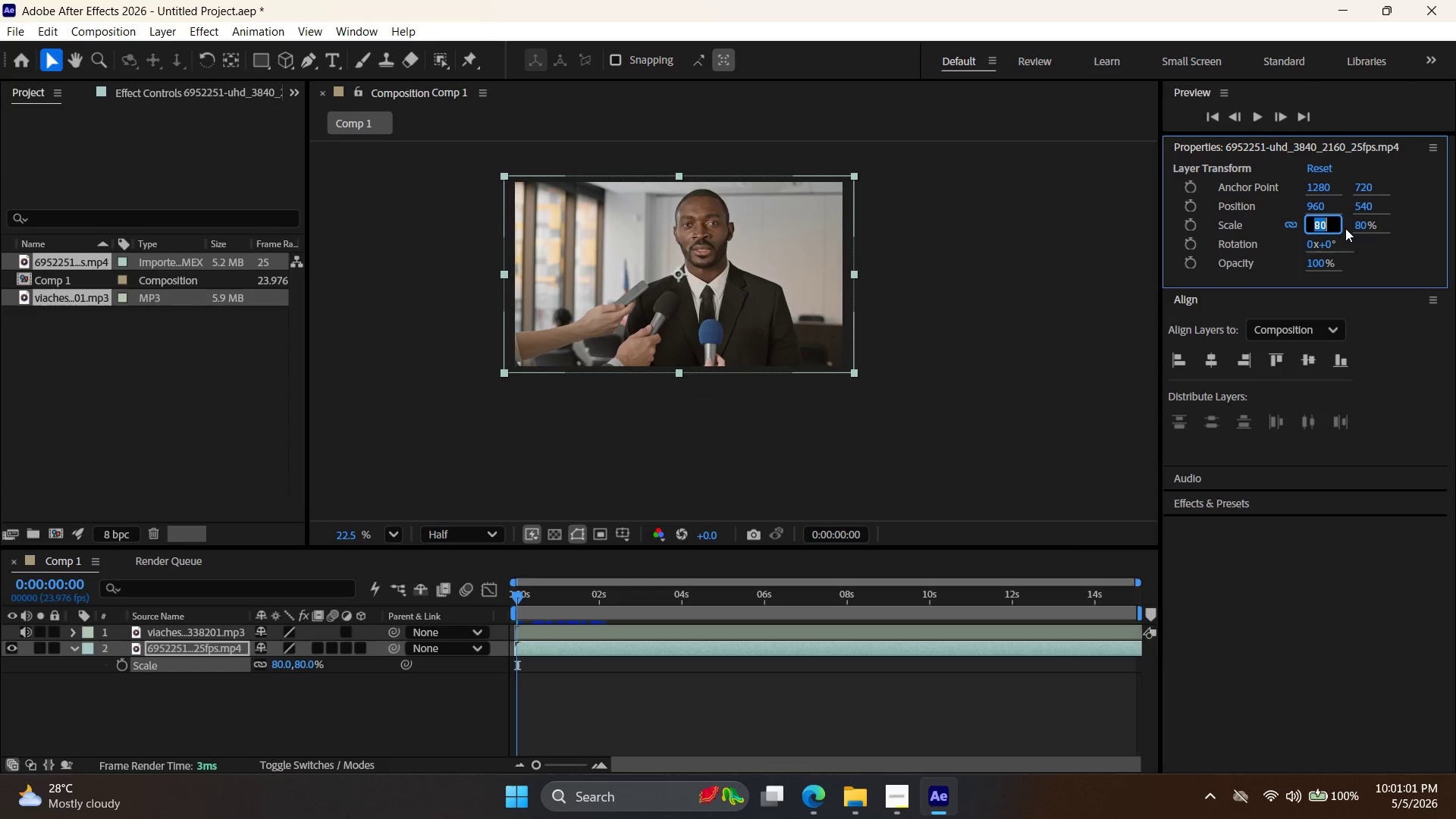 
type(77)
 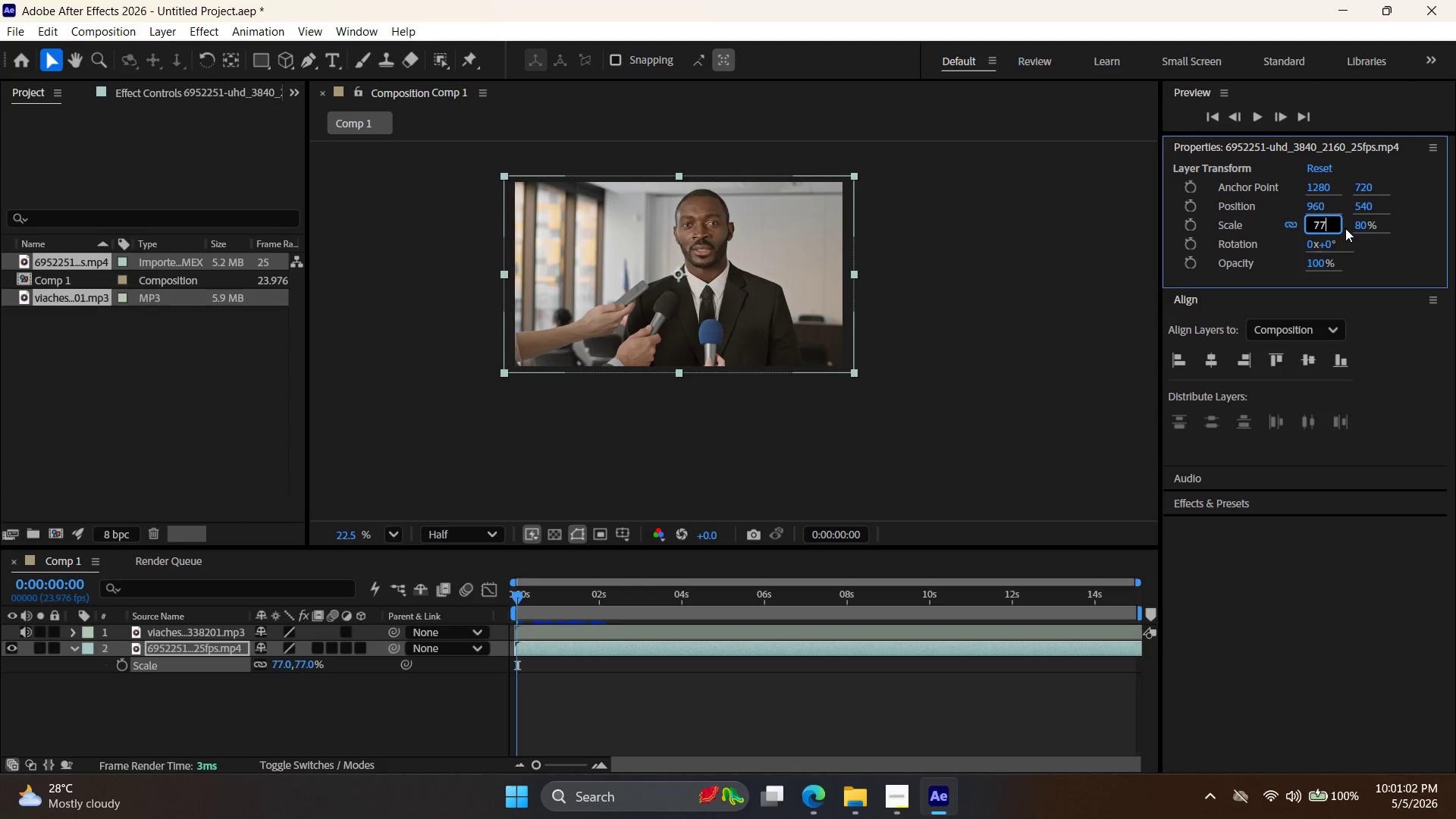 
key(Enter)
 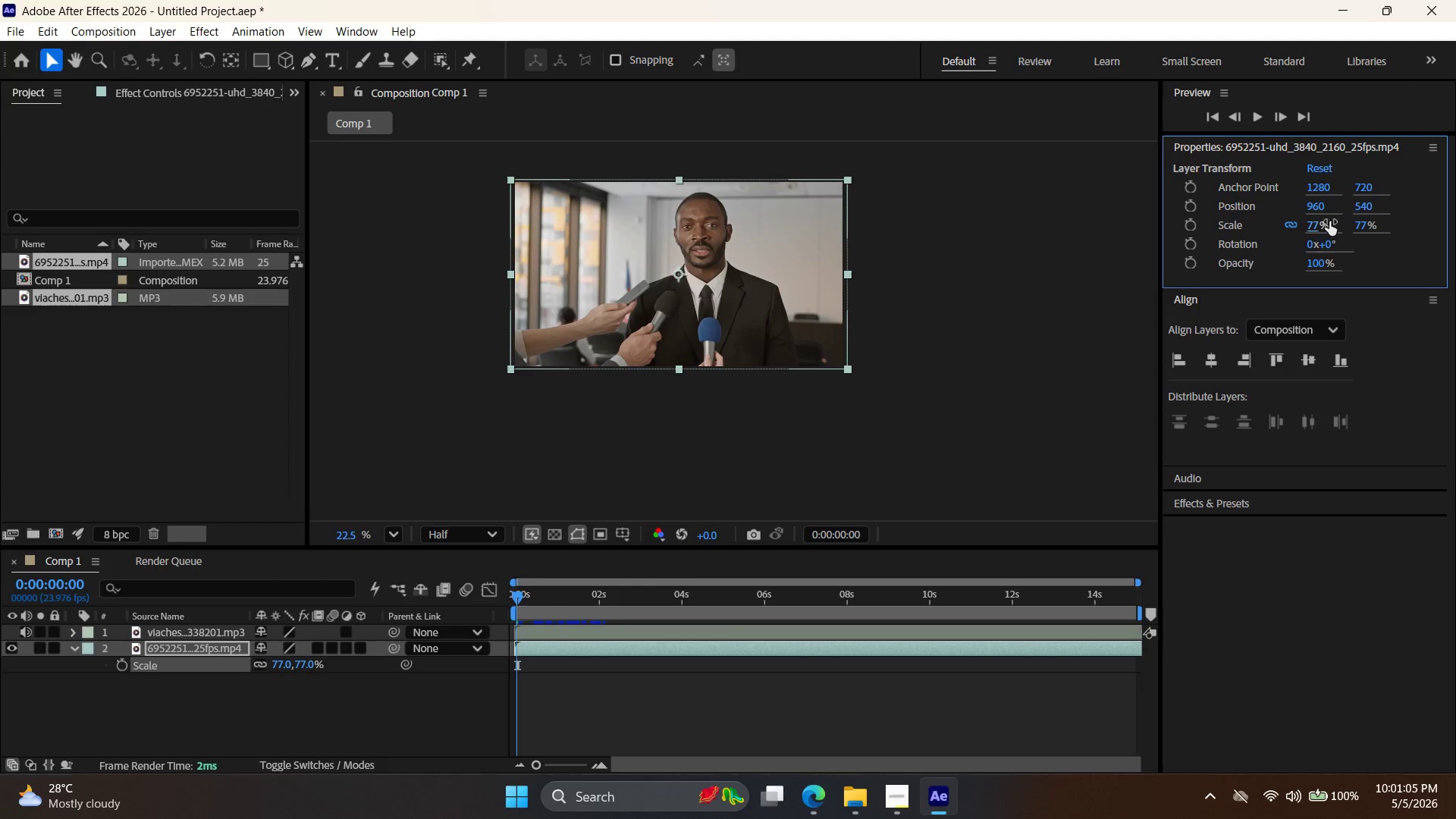 
double_click([1316, 226])
 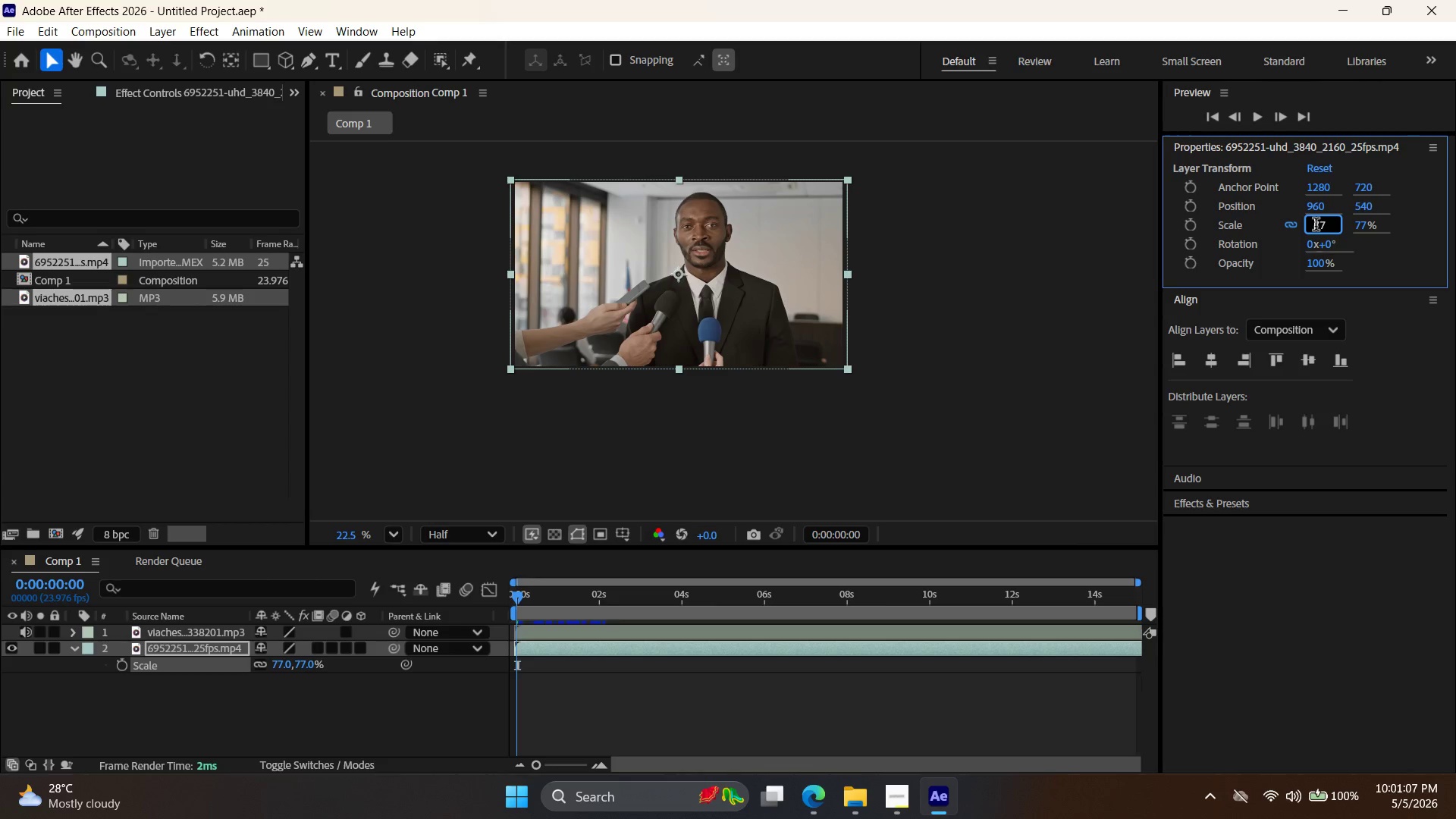 
triple_click([1316, 226])
 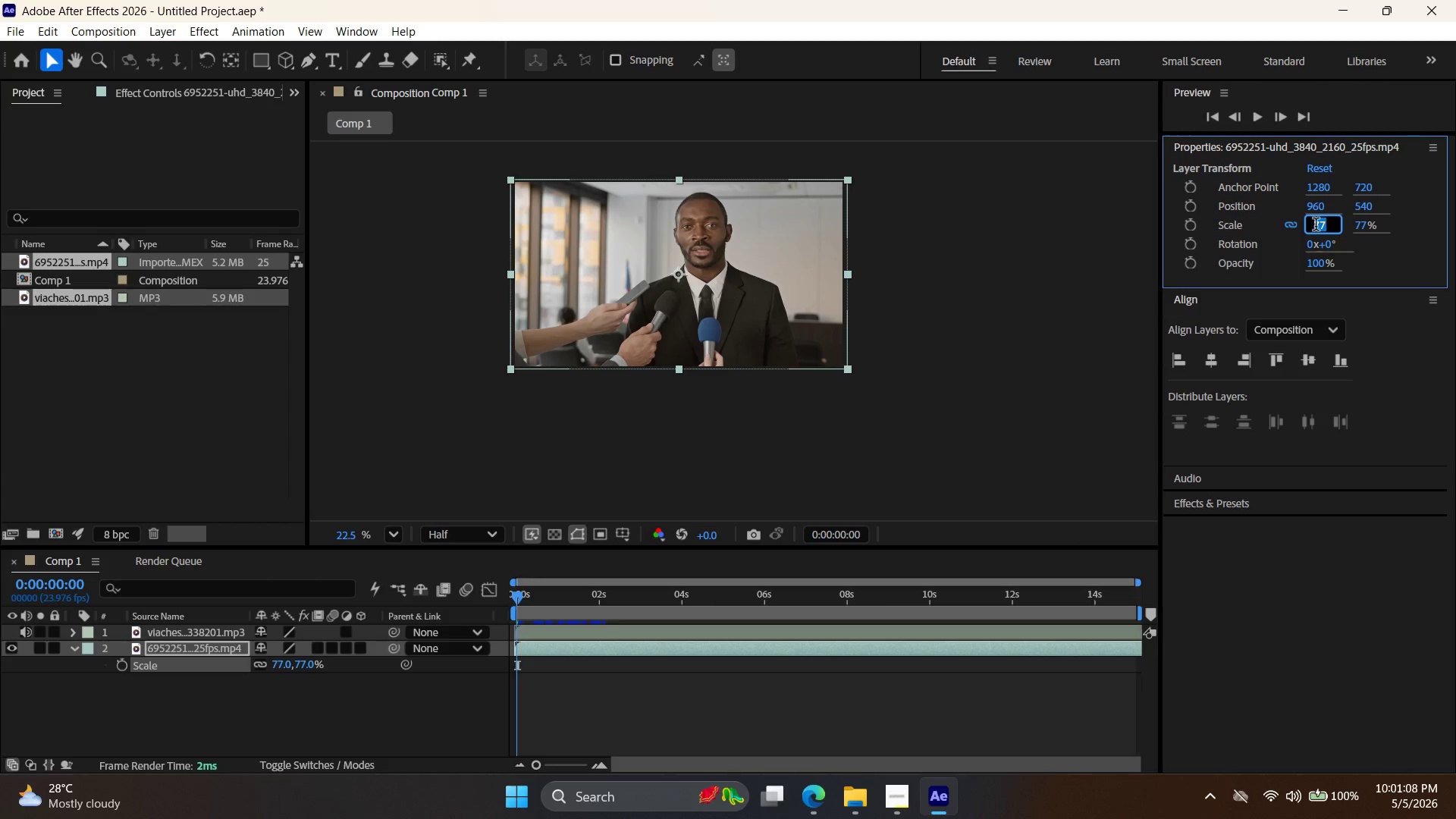 
type(75)
 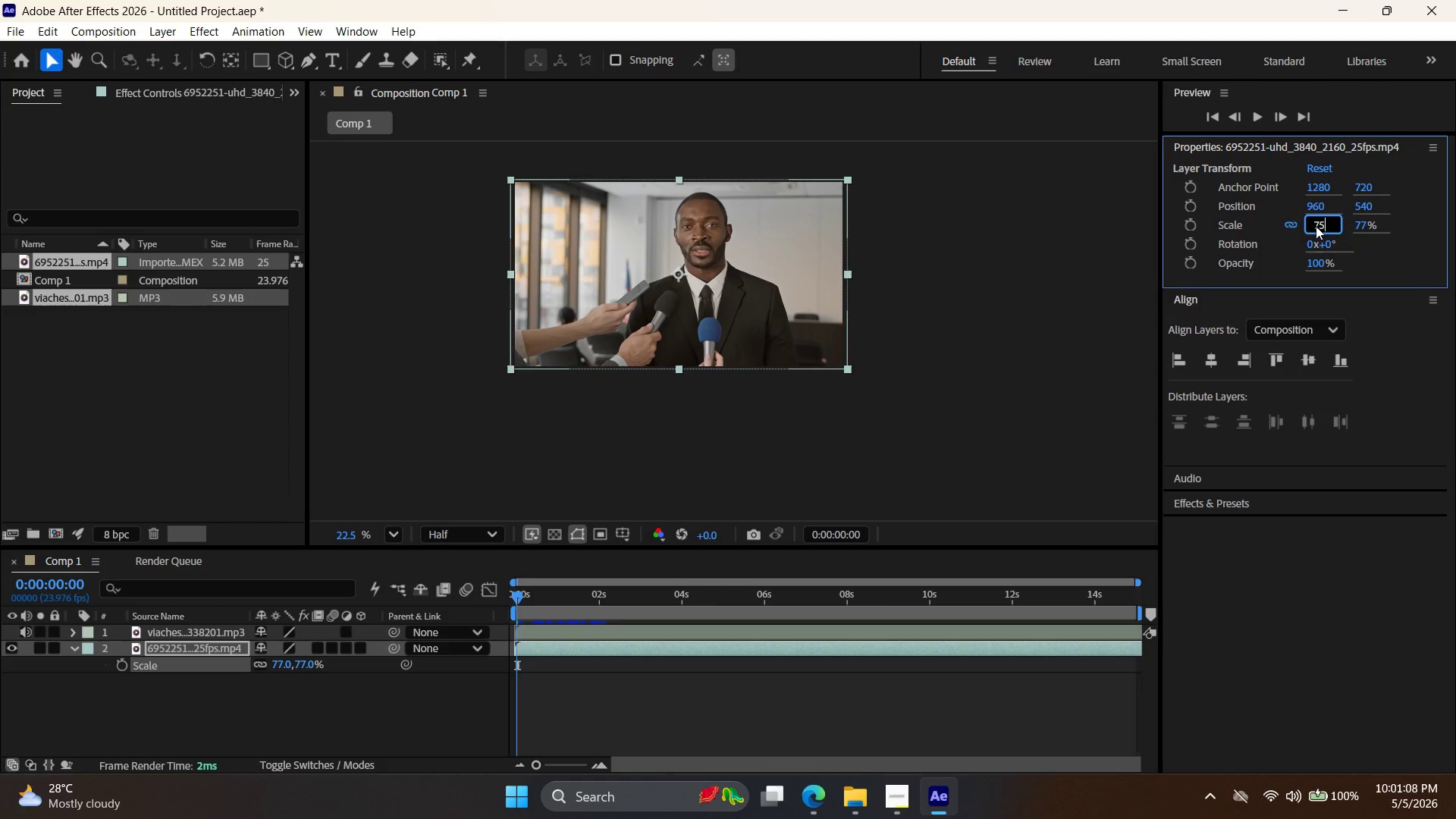 
key(Enter)
 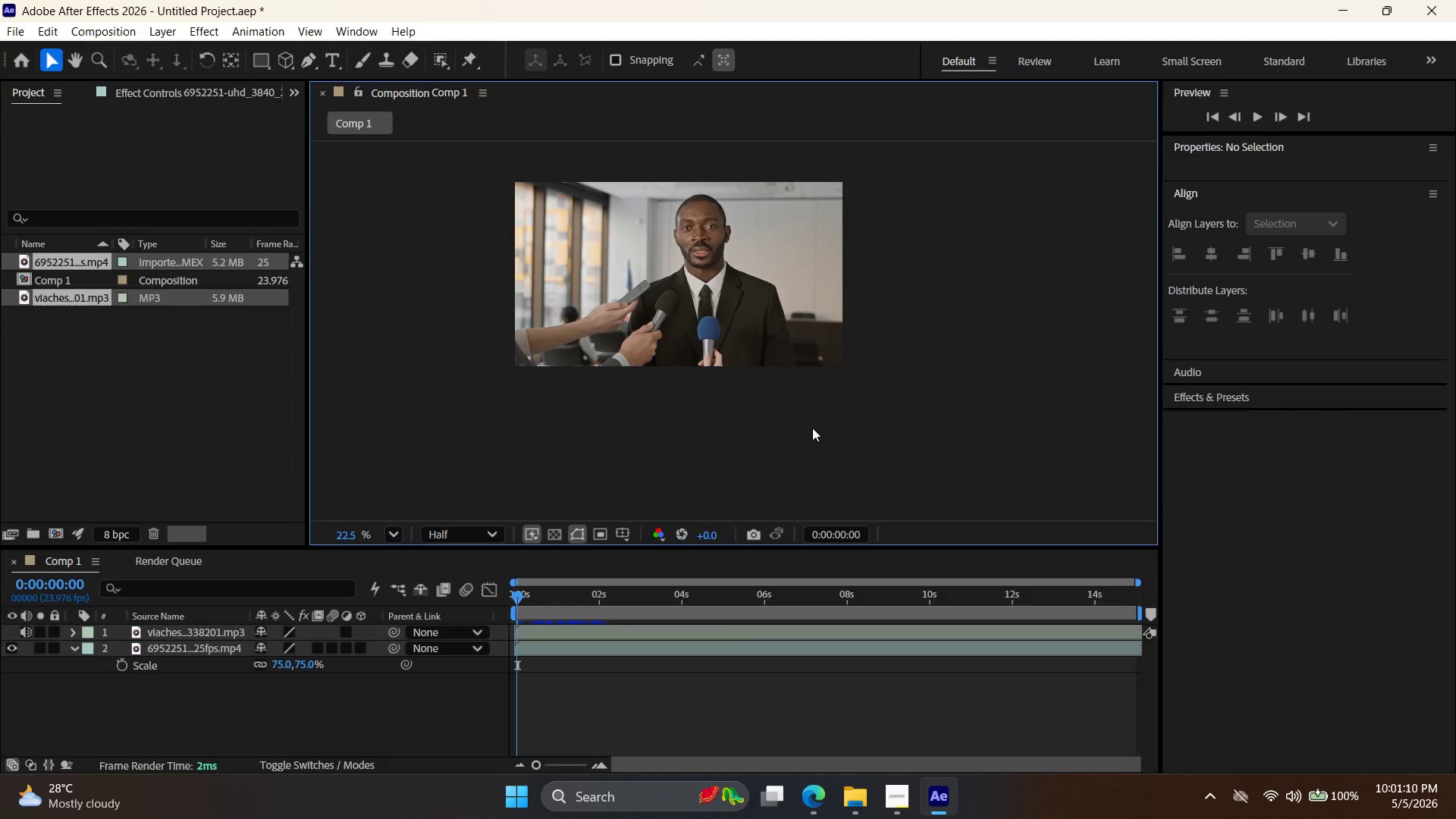 
key(Alt+AltLeft)
 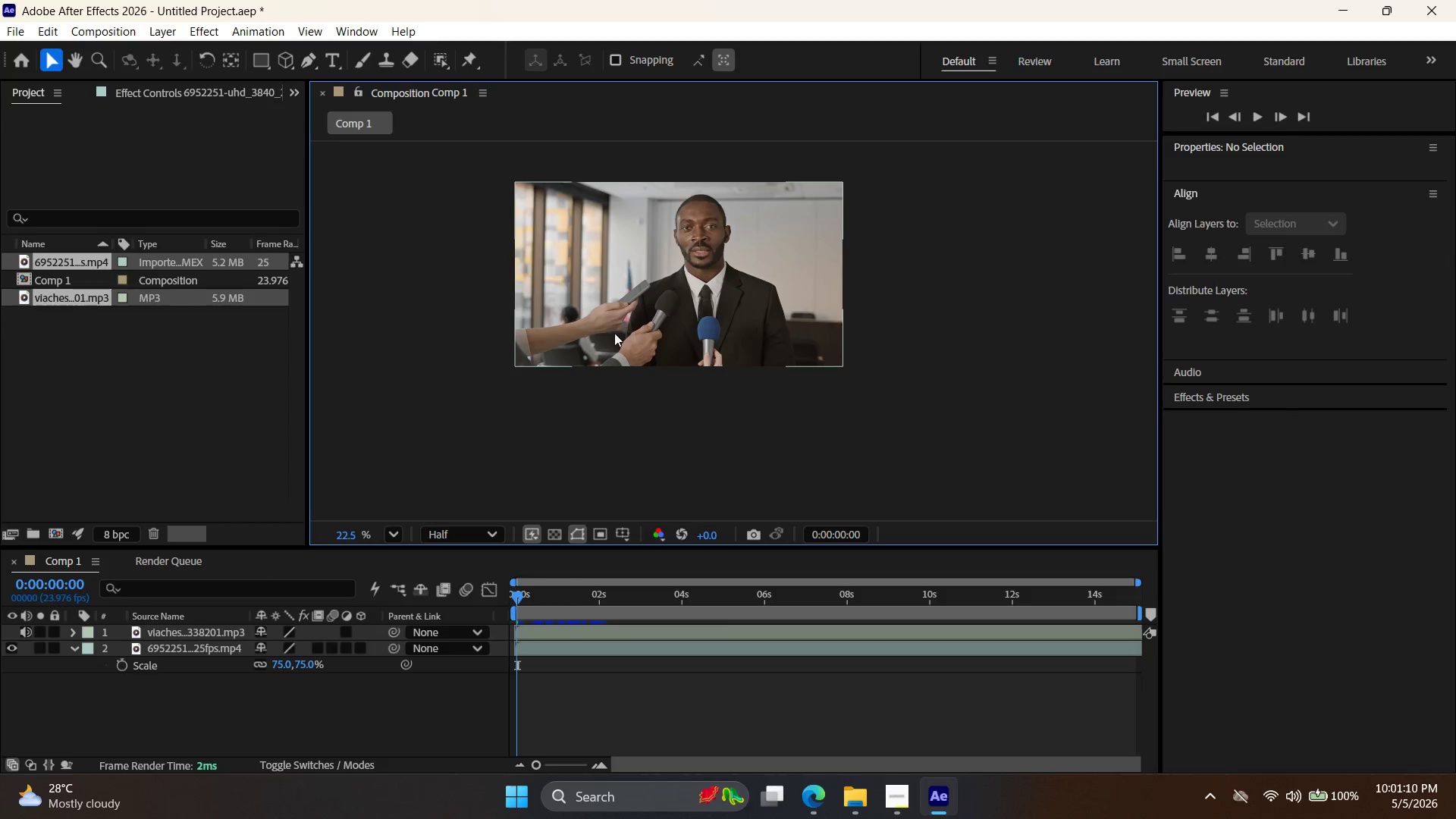 
scroll: coordinate [610, 344], scroll_direction: up, amount: 5.0
 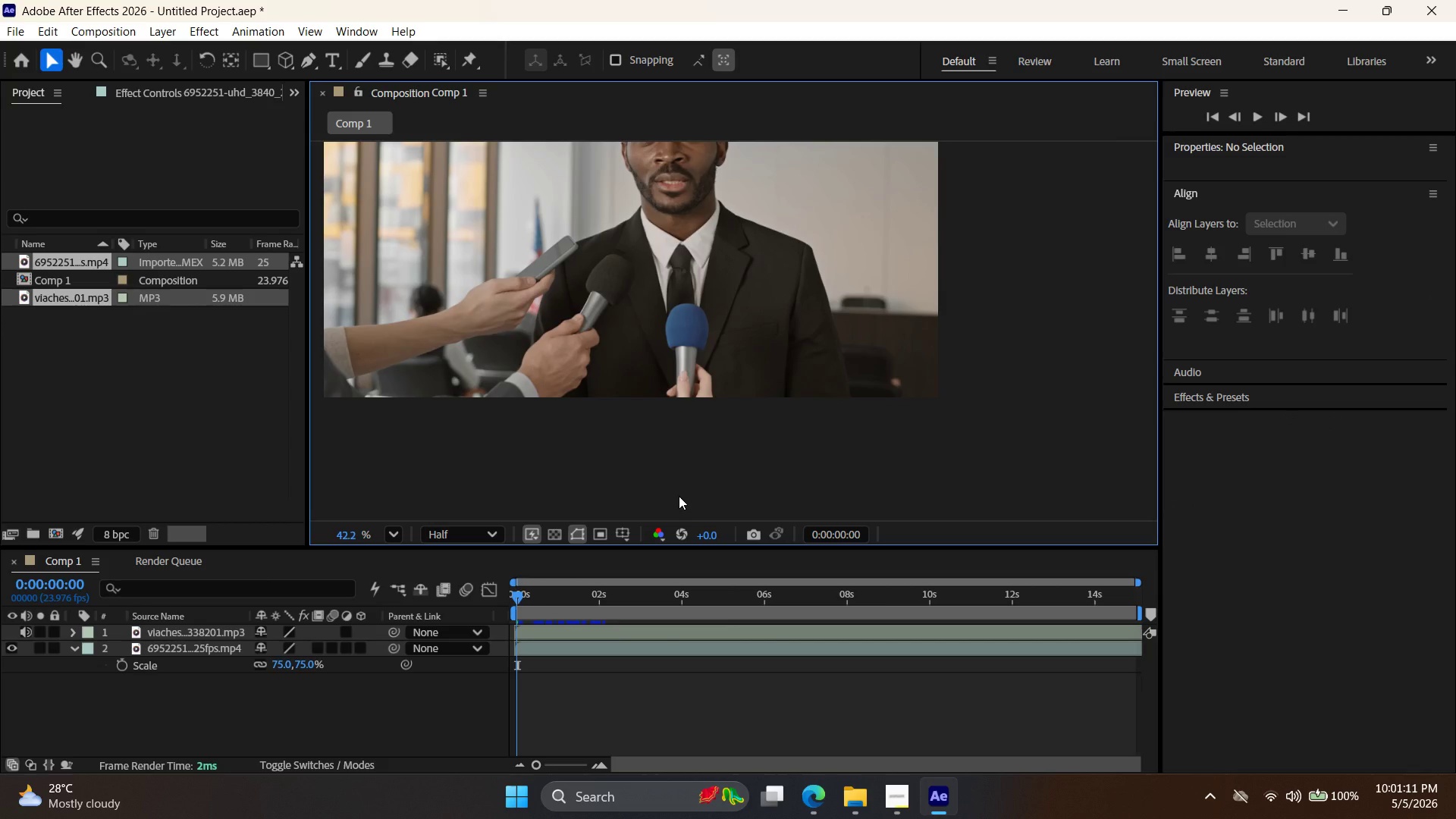 
left_click([679, 496])
 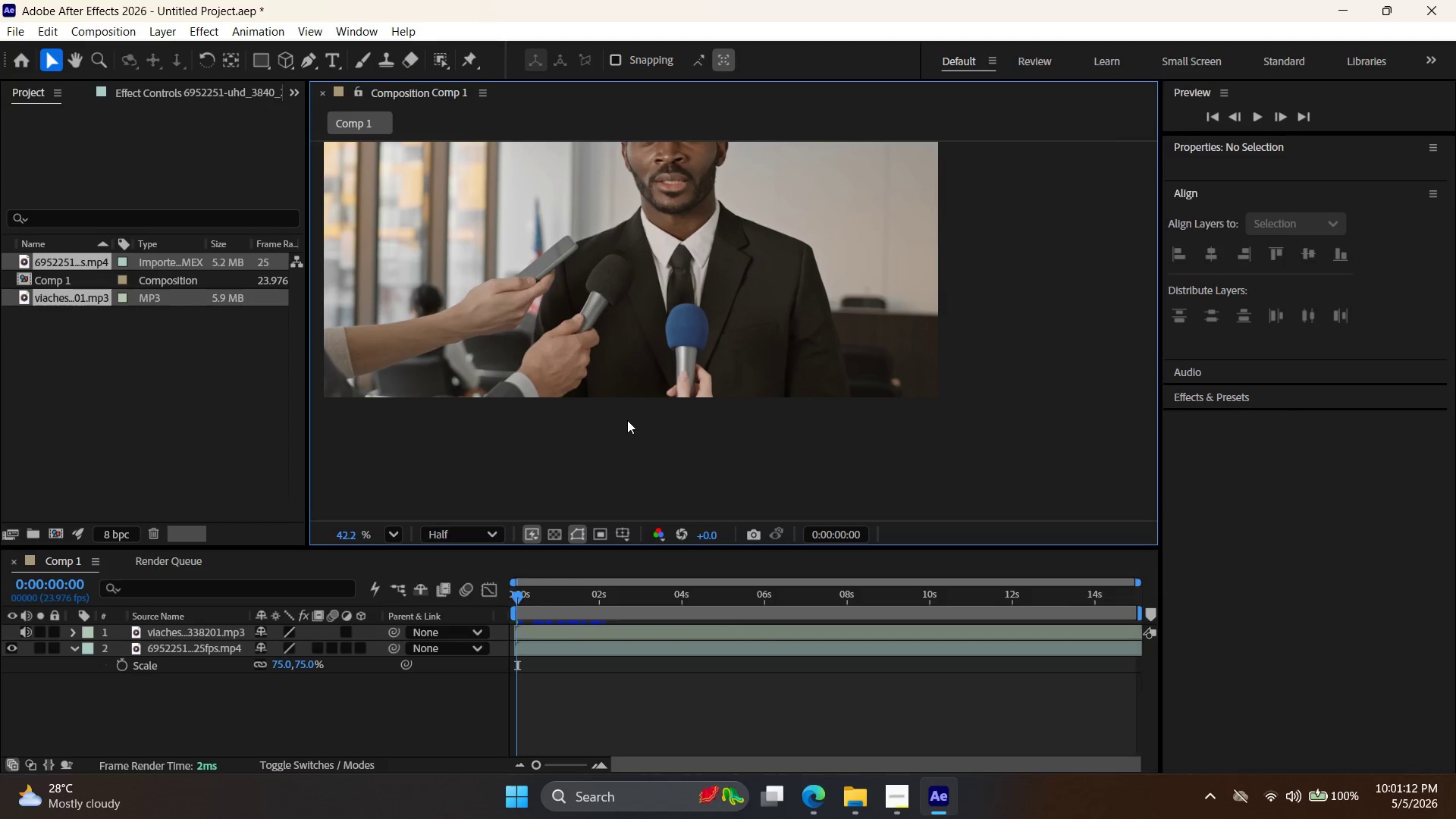 
hold_key(key=Space, duration=1.52)
 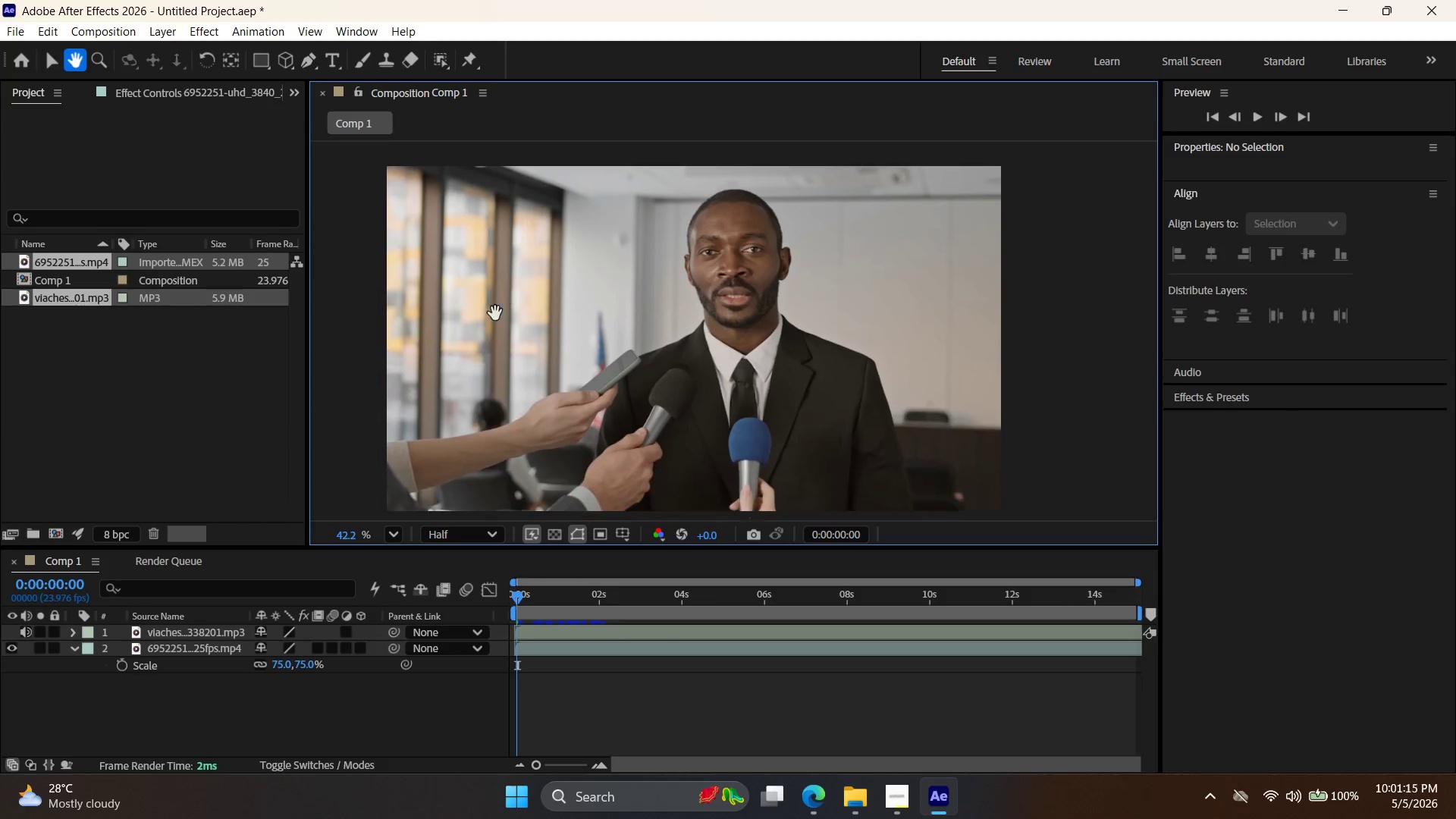 
left_click_drag(start_coordinate=[618, 416], to_coordinate=[752, 498])
 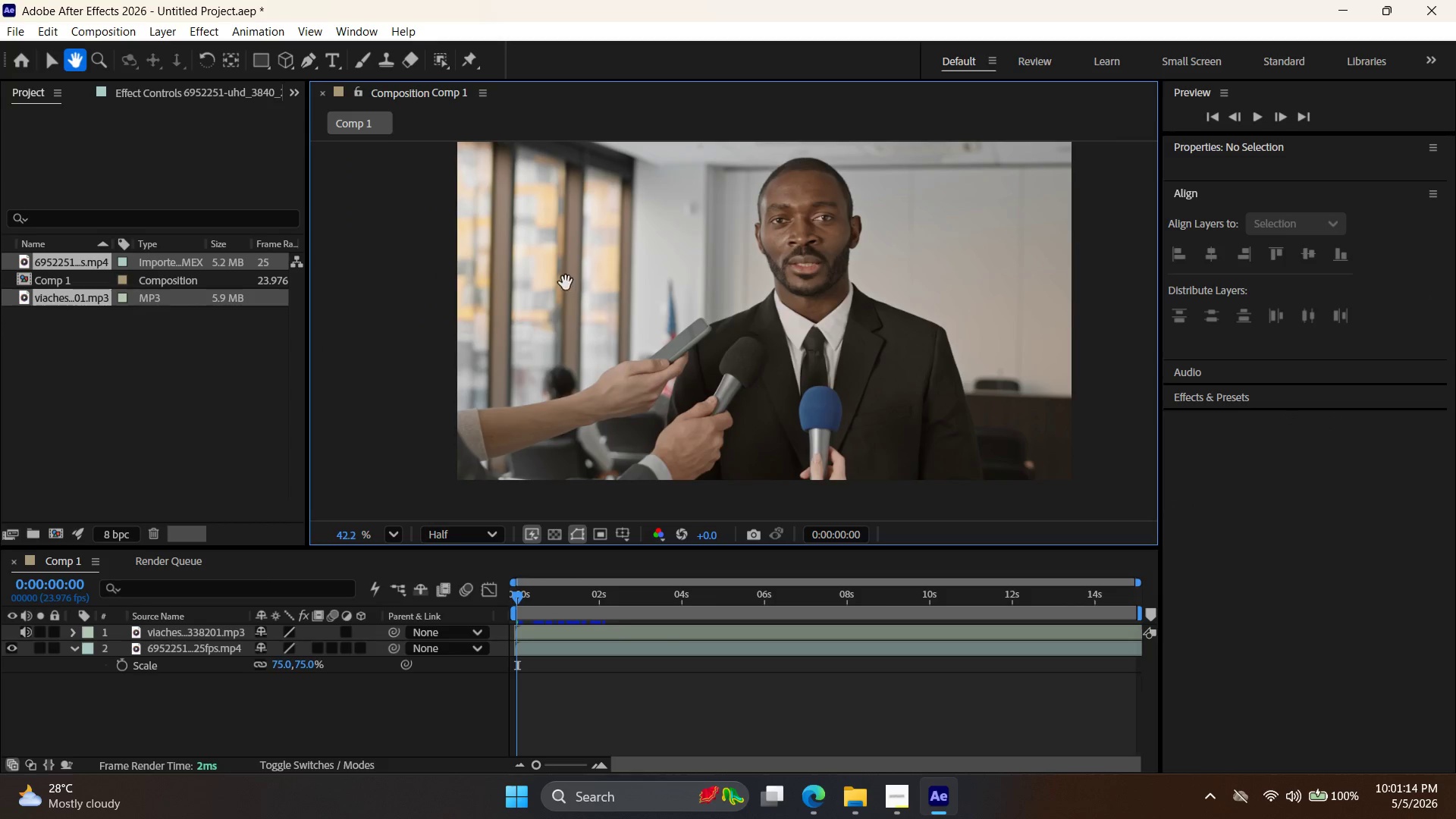 
left_click_drag(start_coordinate=[566, 283], to_coordinate=[495, 313])
 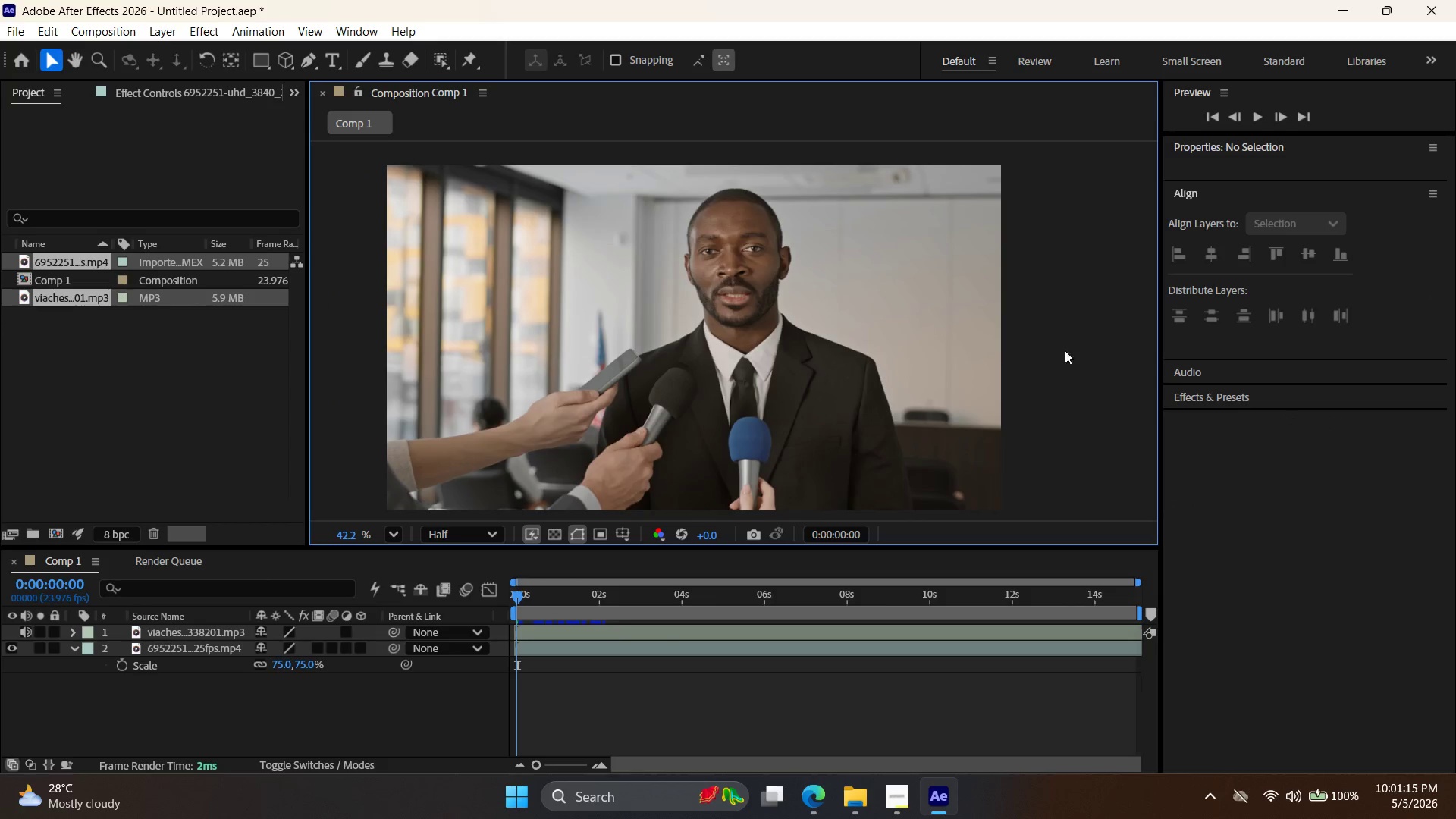 
hold_key(key=Space, duration=0.91)
 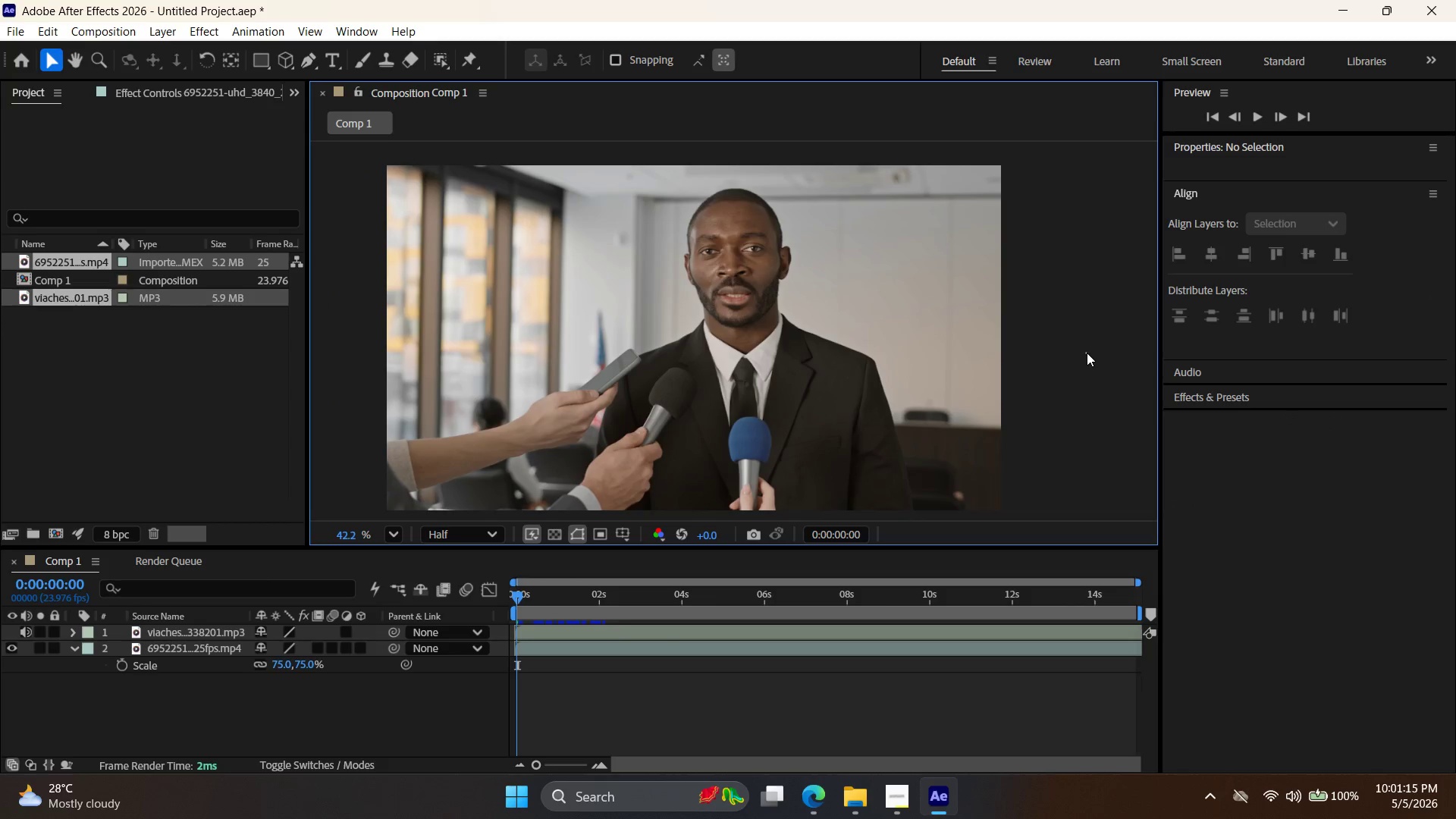 
wait(19.86)
 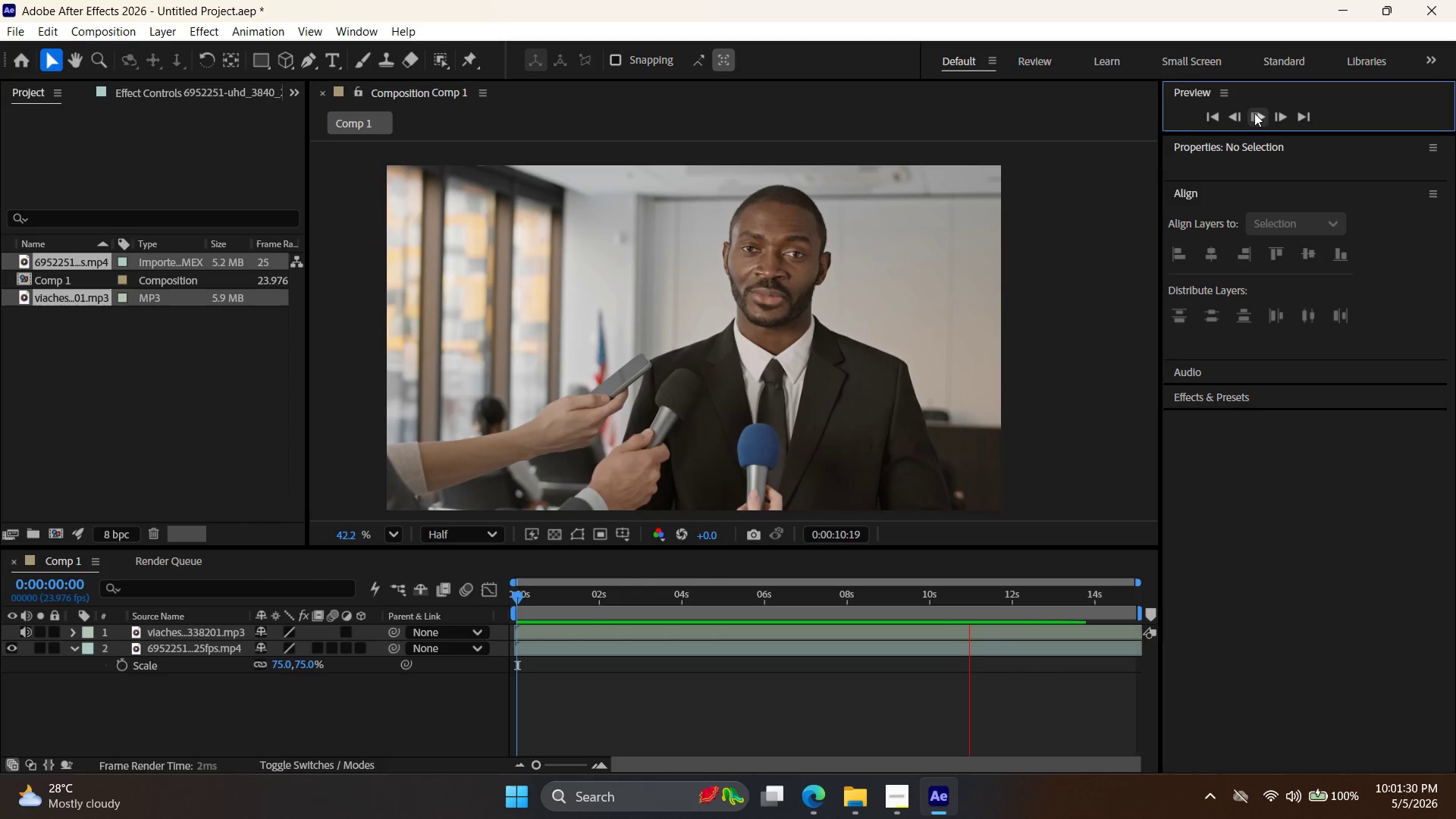 
left_click([902, 794])